 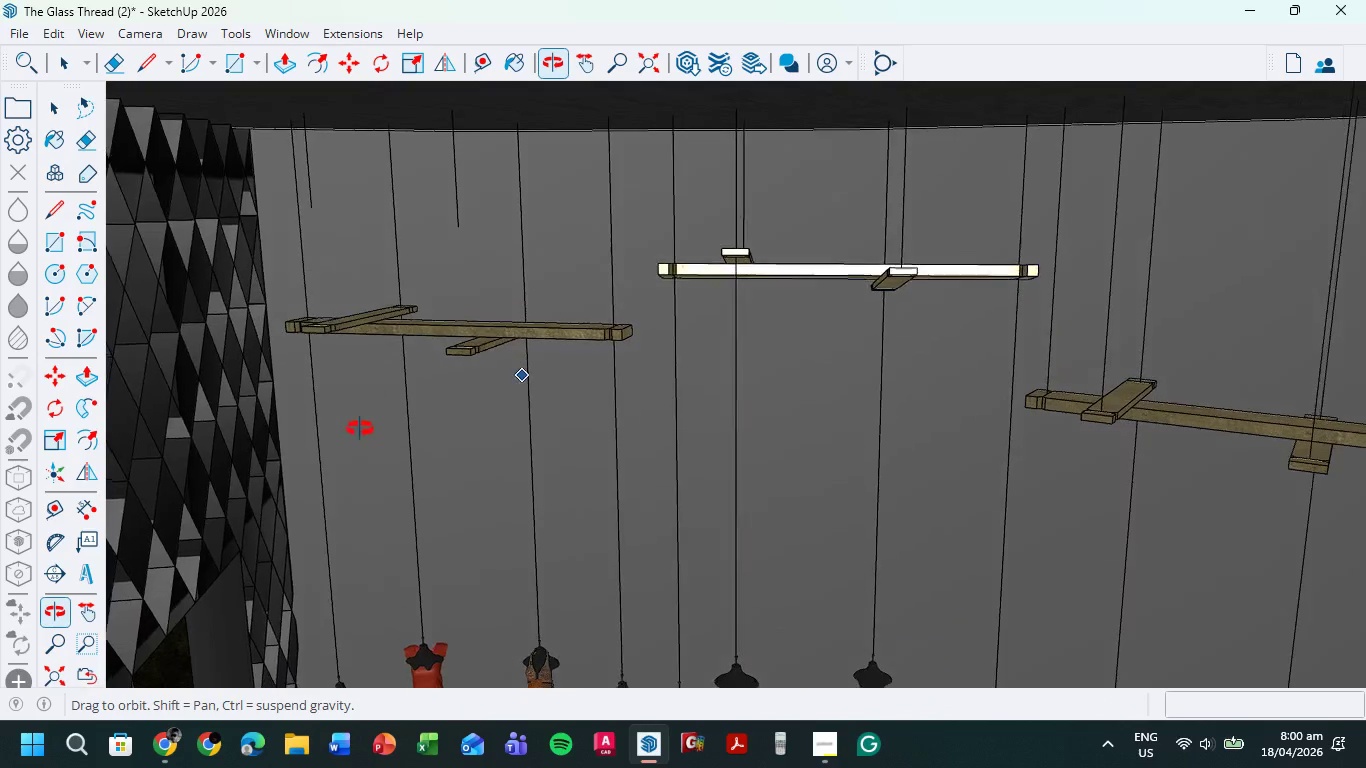 
left_click([65, 72])
 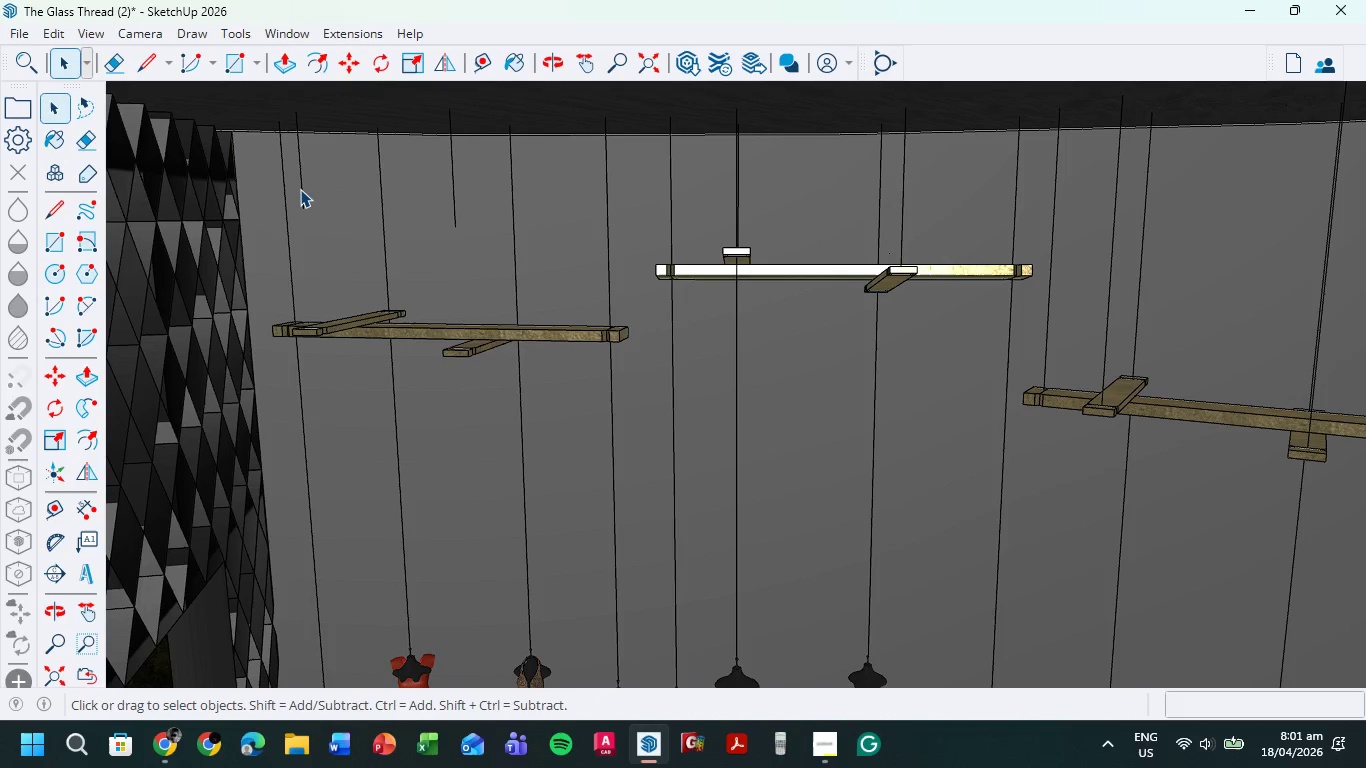 
left_click([300, 188])
 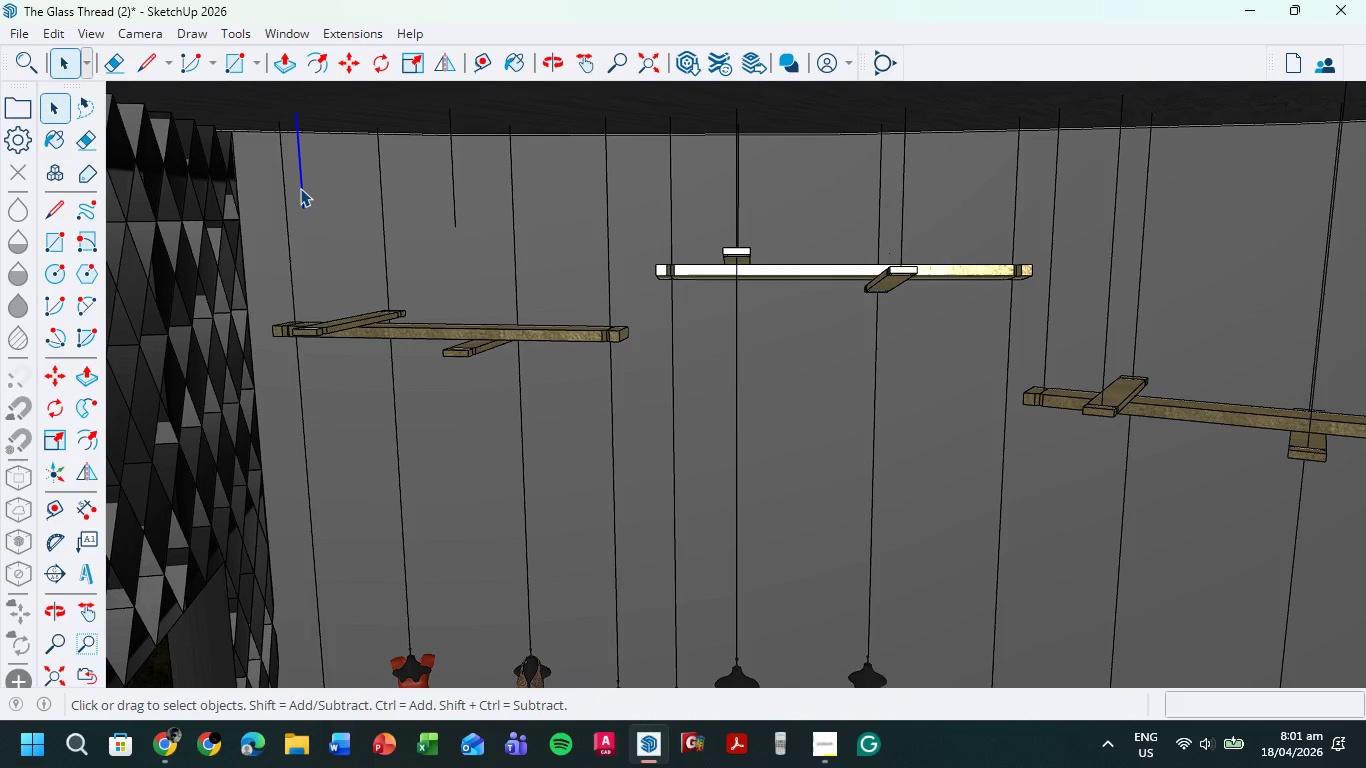 
key(Delete)
 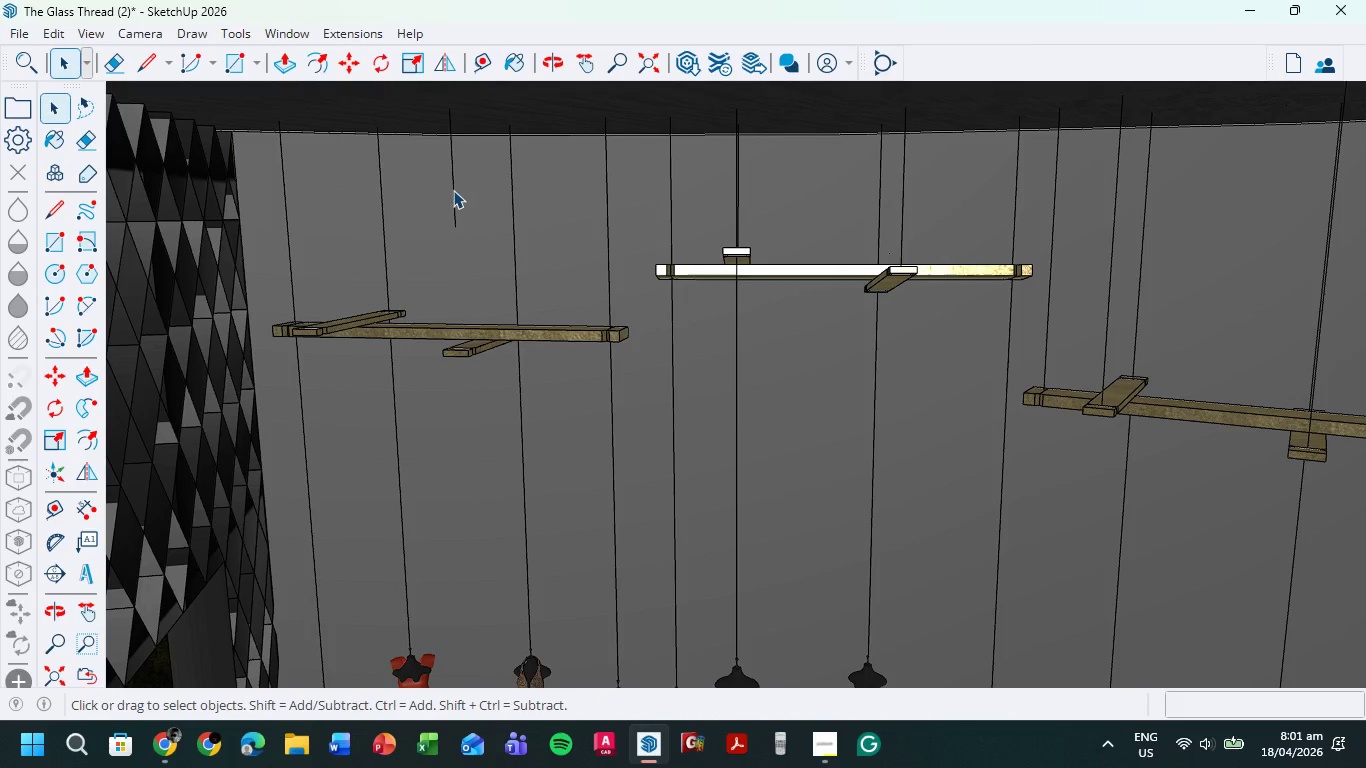 
left_click([452, 189])
 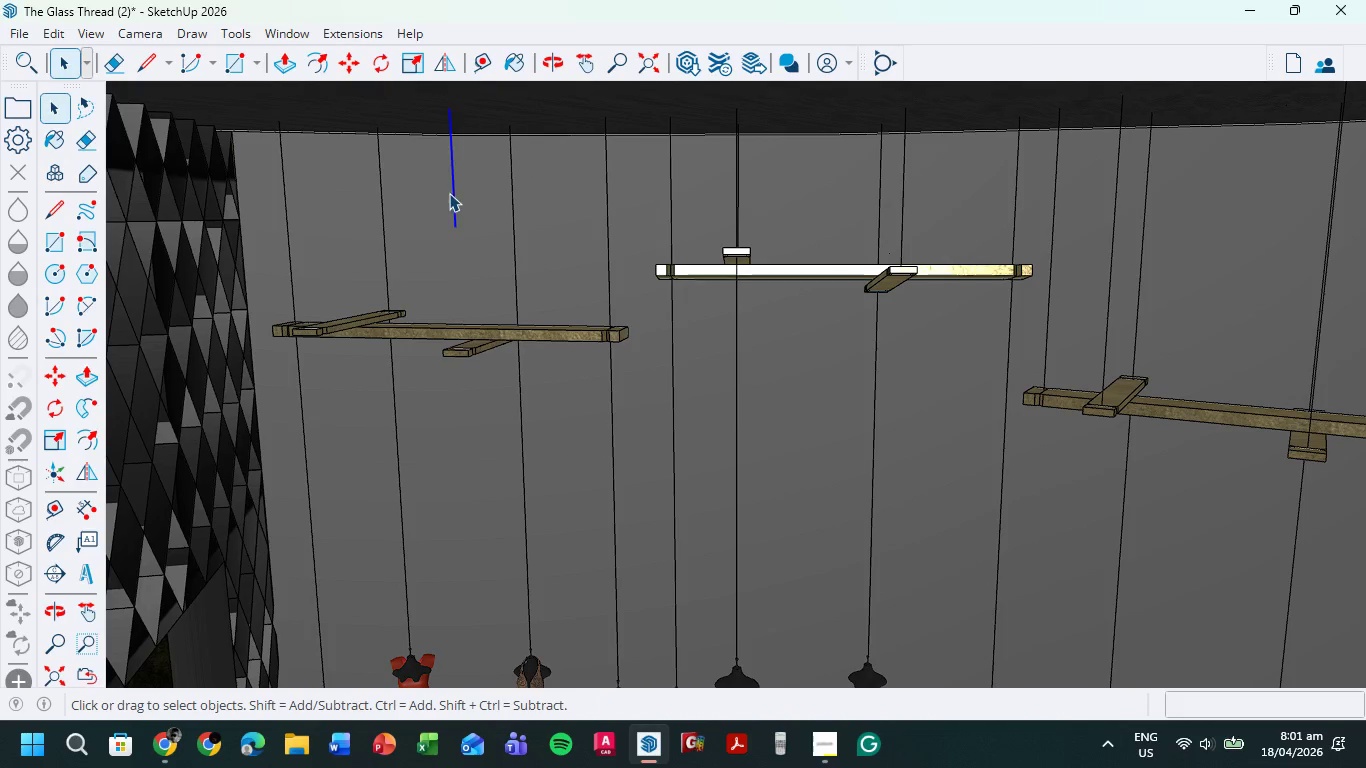 
key(Delete)
 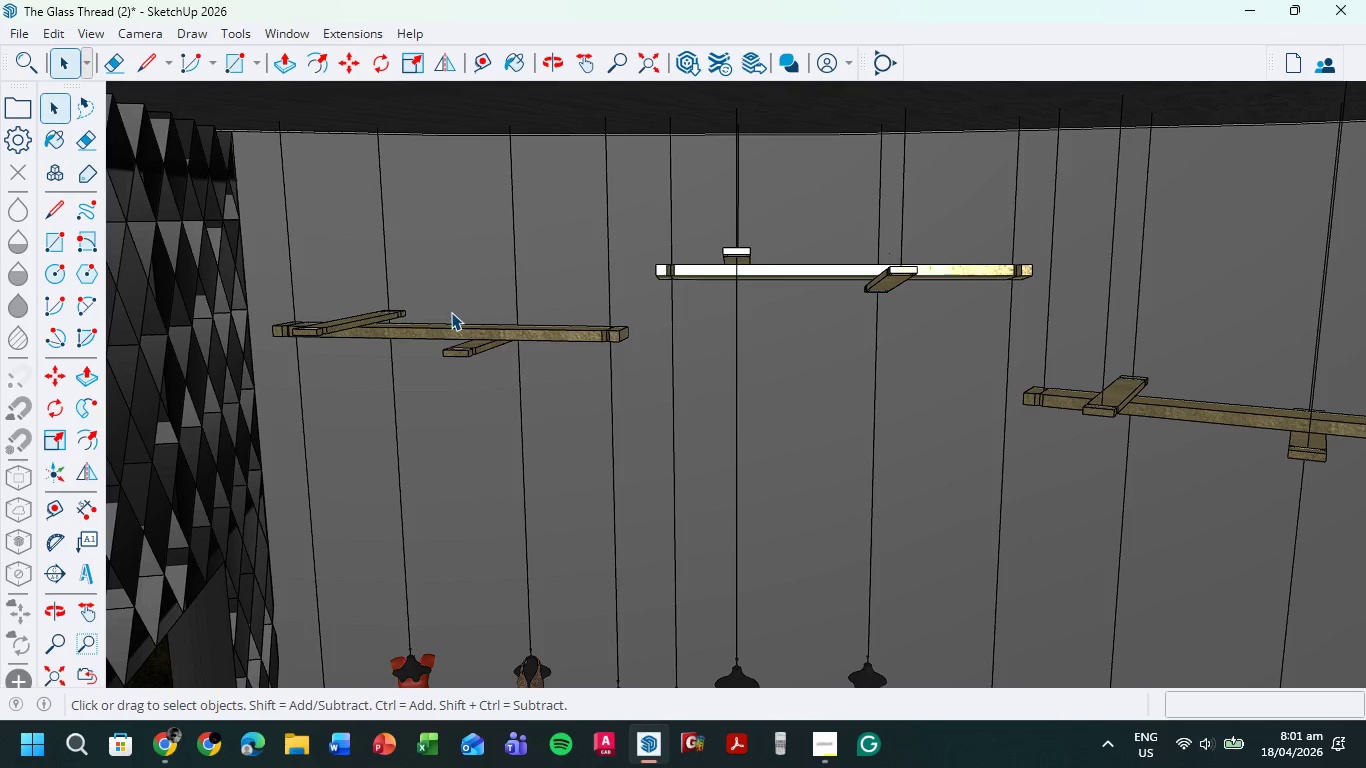 
wait(11.58)
 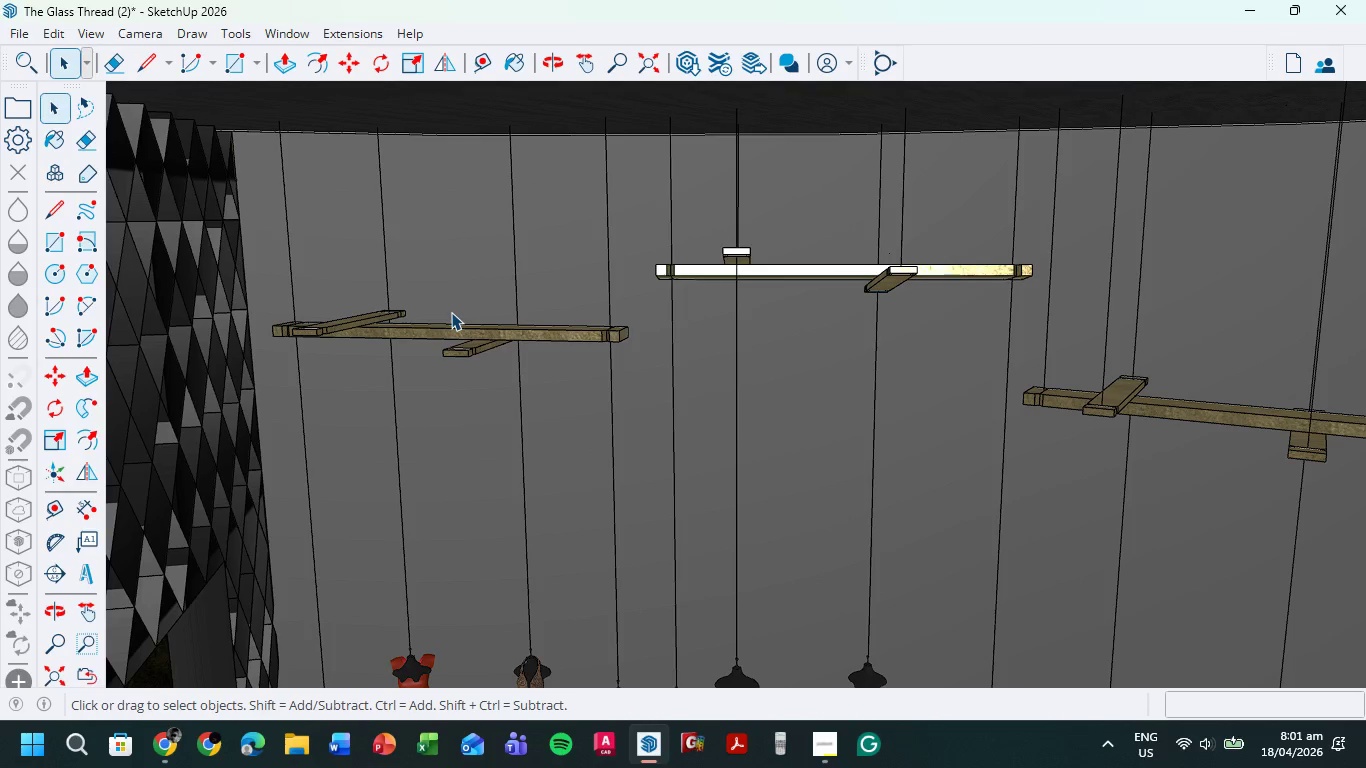 
scroll: coordinate [306, 259], scroll_direction: up, amount: 7.0
 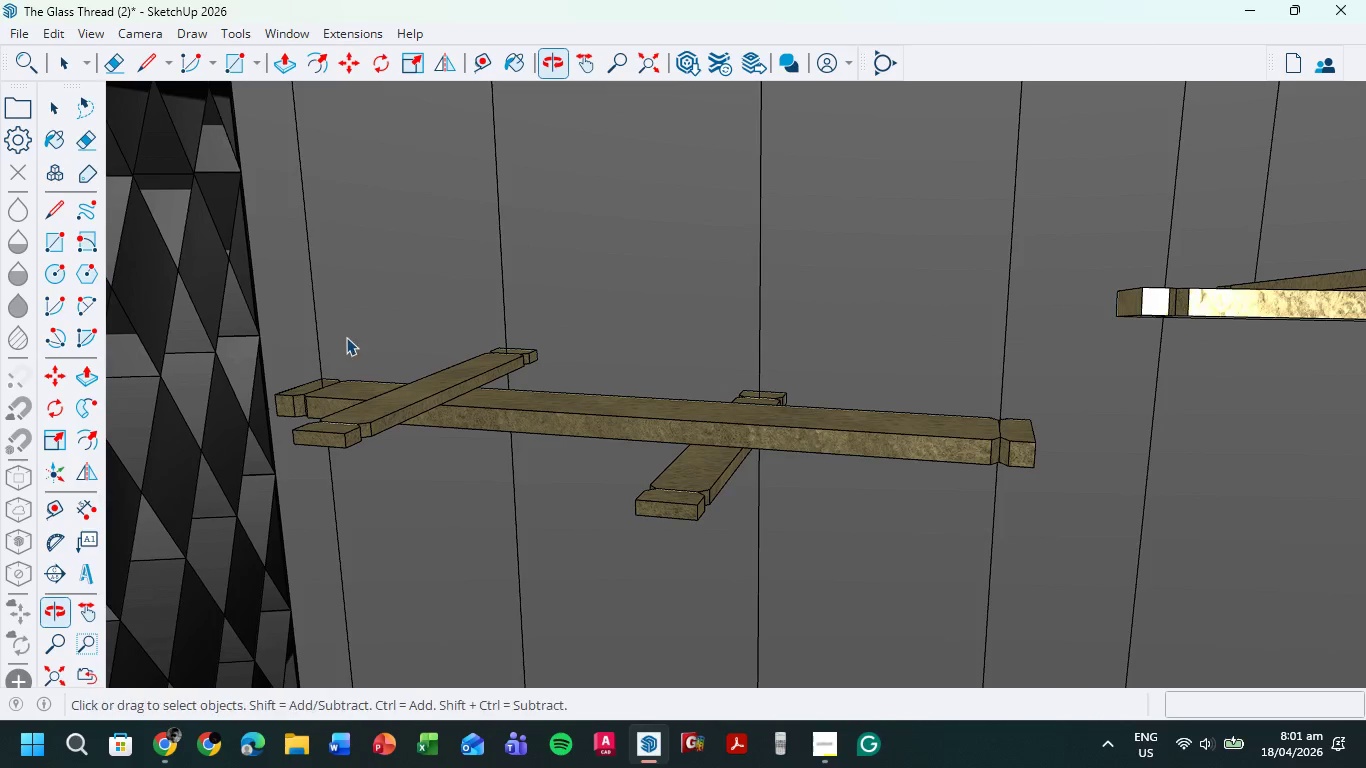 
key(L)
 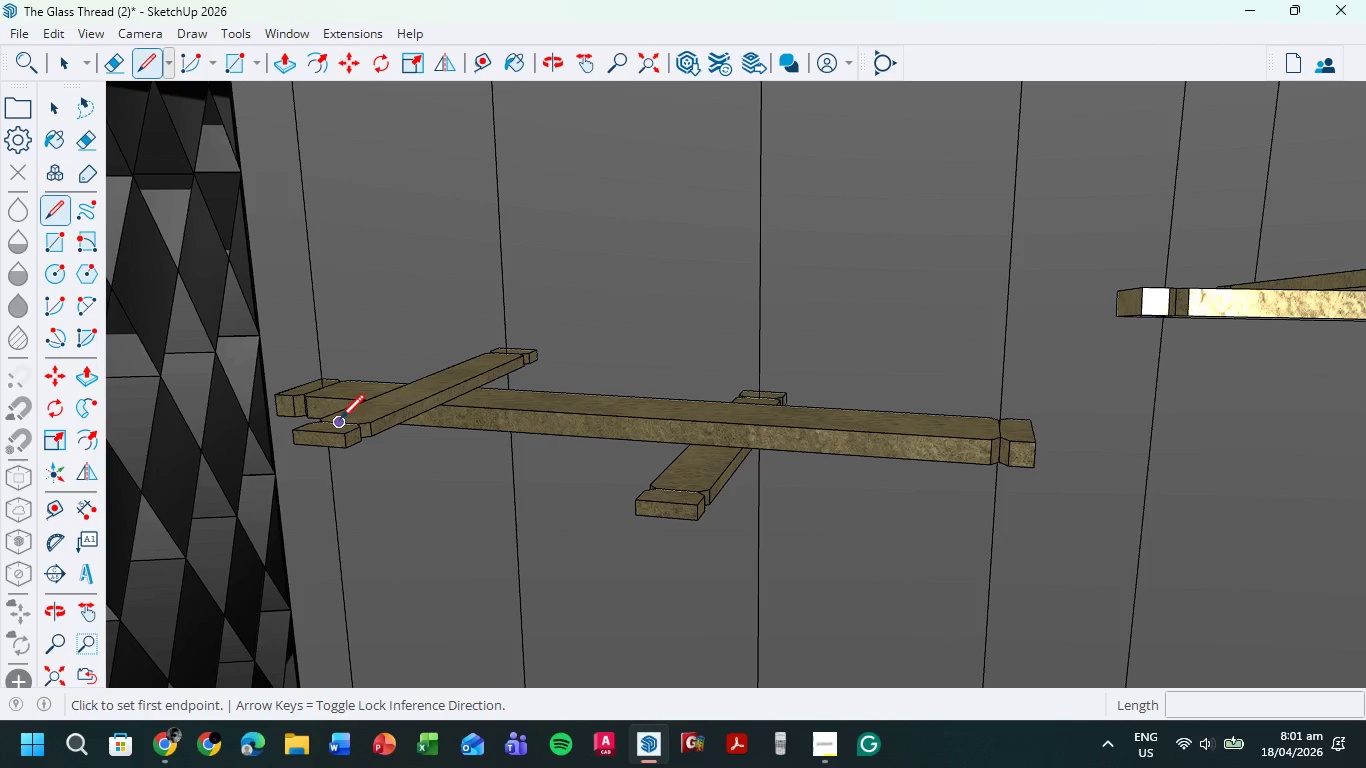 
left_click([340, 421])
 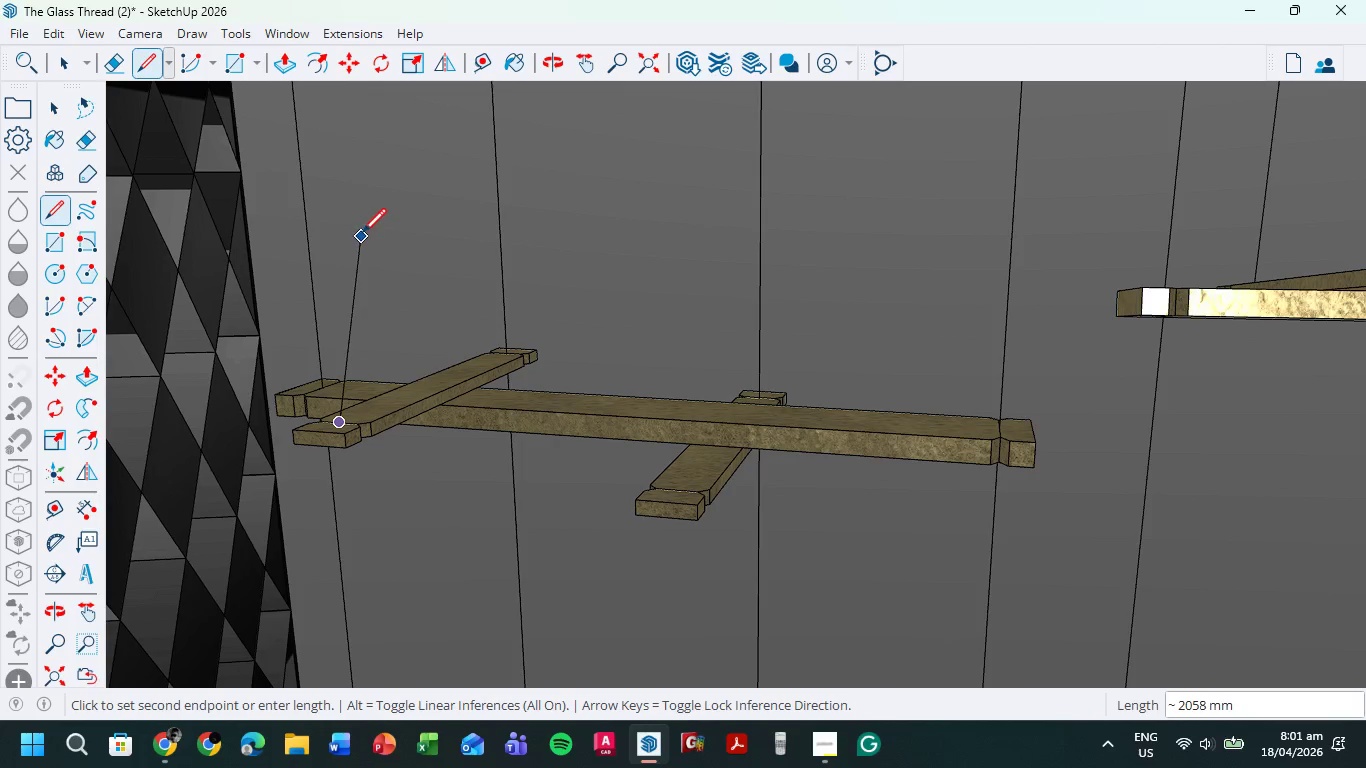 
hold_key(key=ShiftLeft, duration=0.44)
 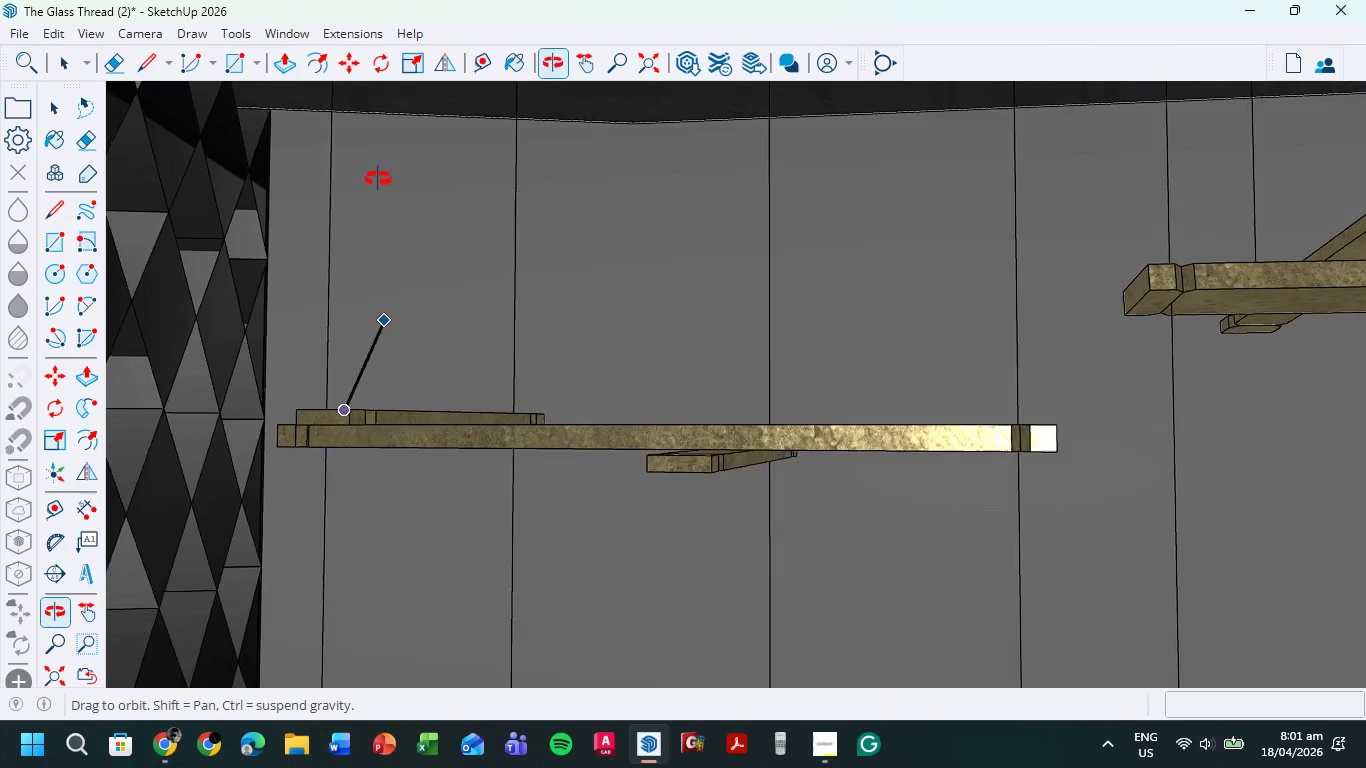 
hold_key(key=ShiftLeft, duration=0.42)
 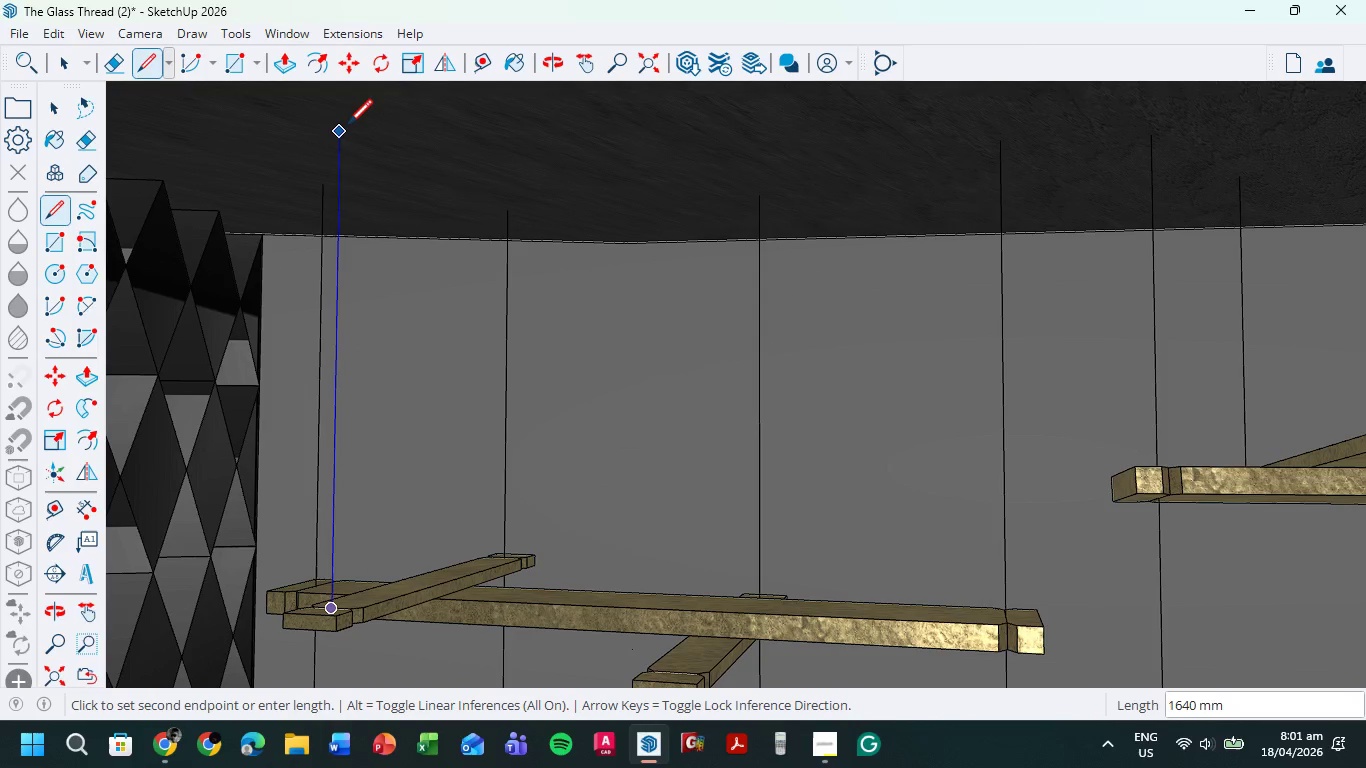 
left_click([348, 122])
 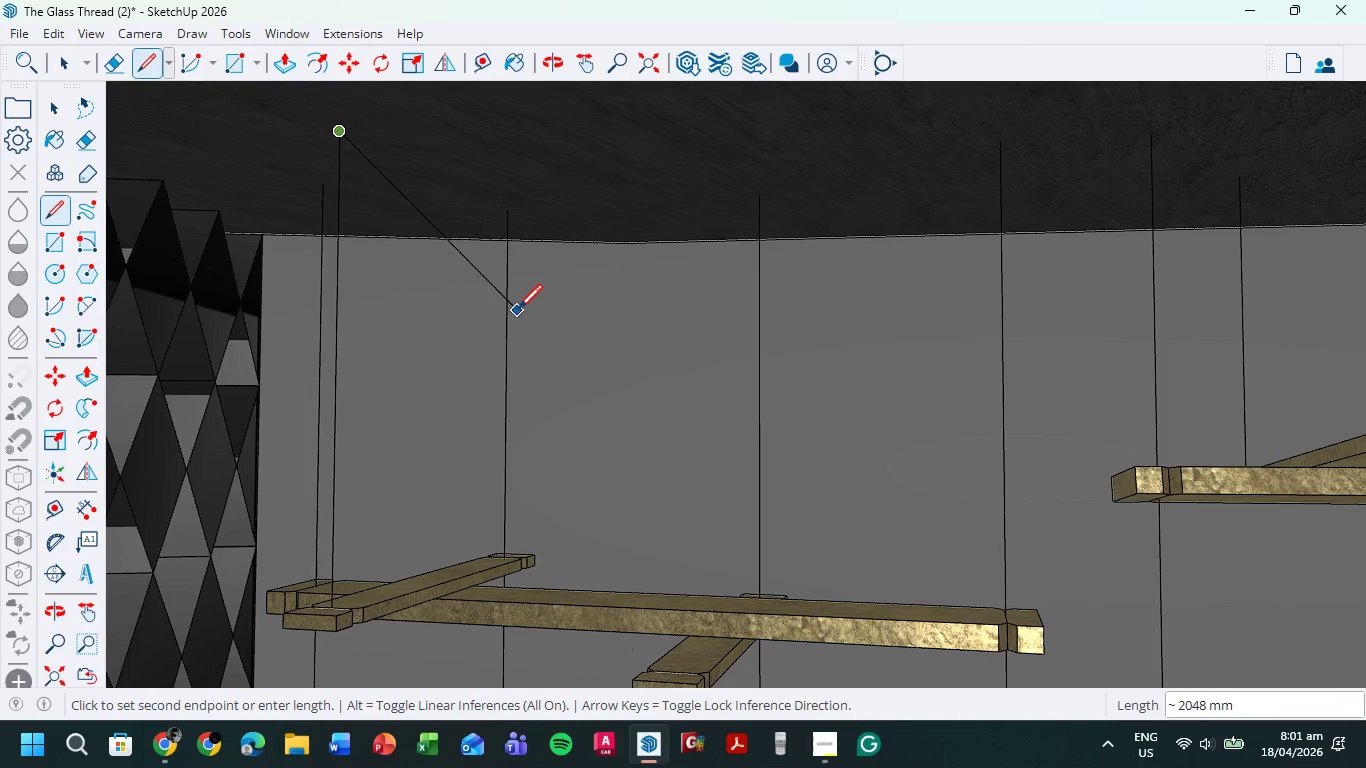 
key(Escape)
 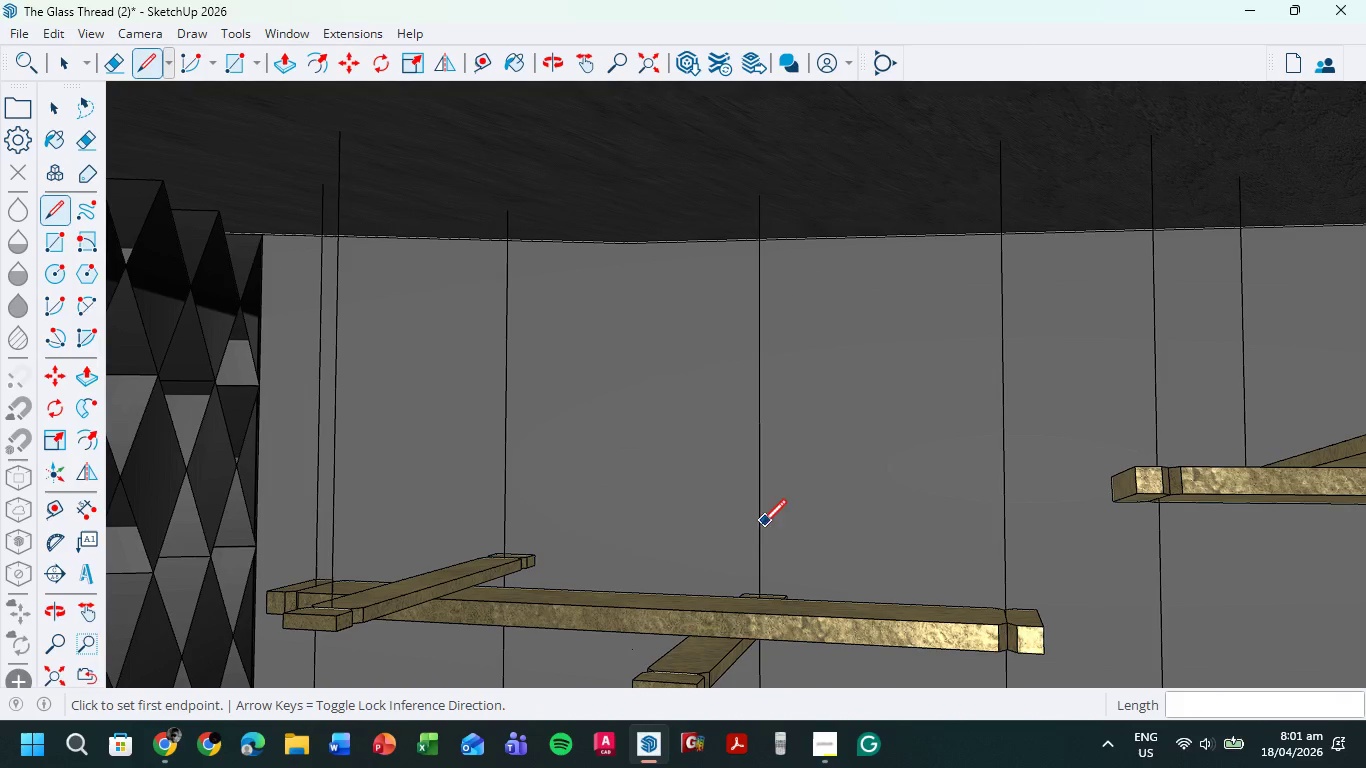 
hold_key(key=ShiftLeft, duration=0.42)
 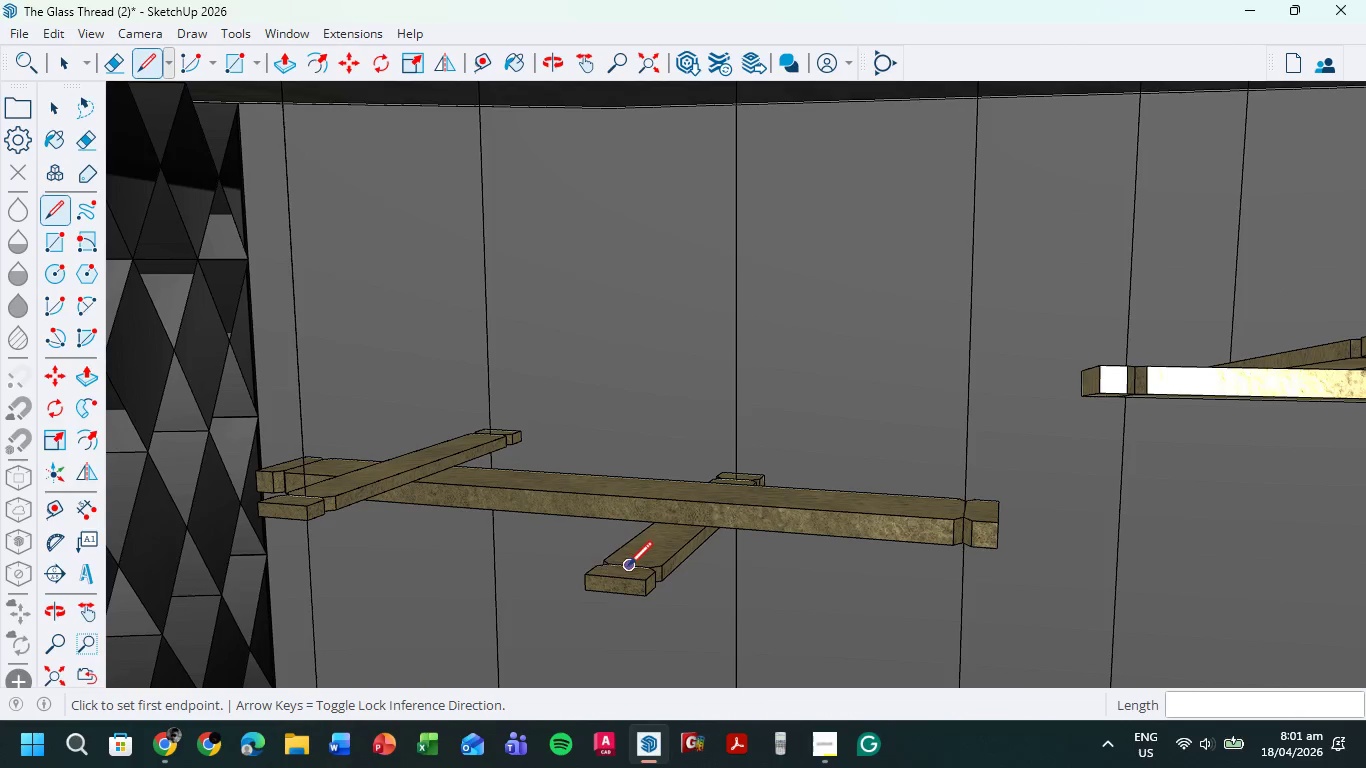 
left_click([629, 568])
 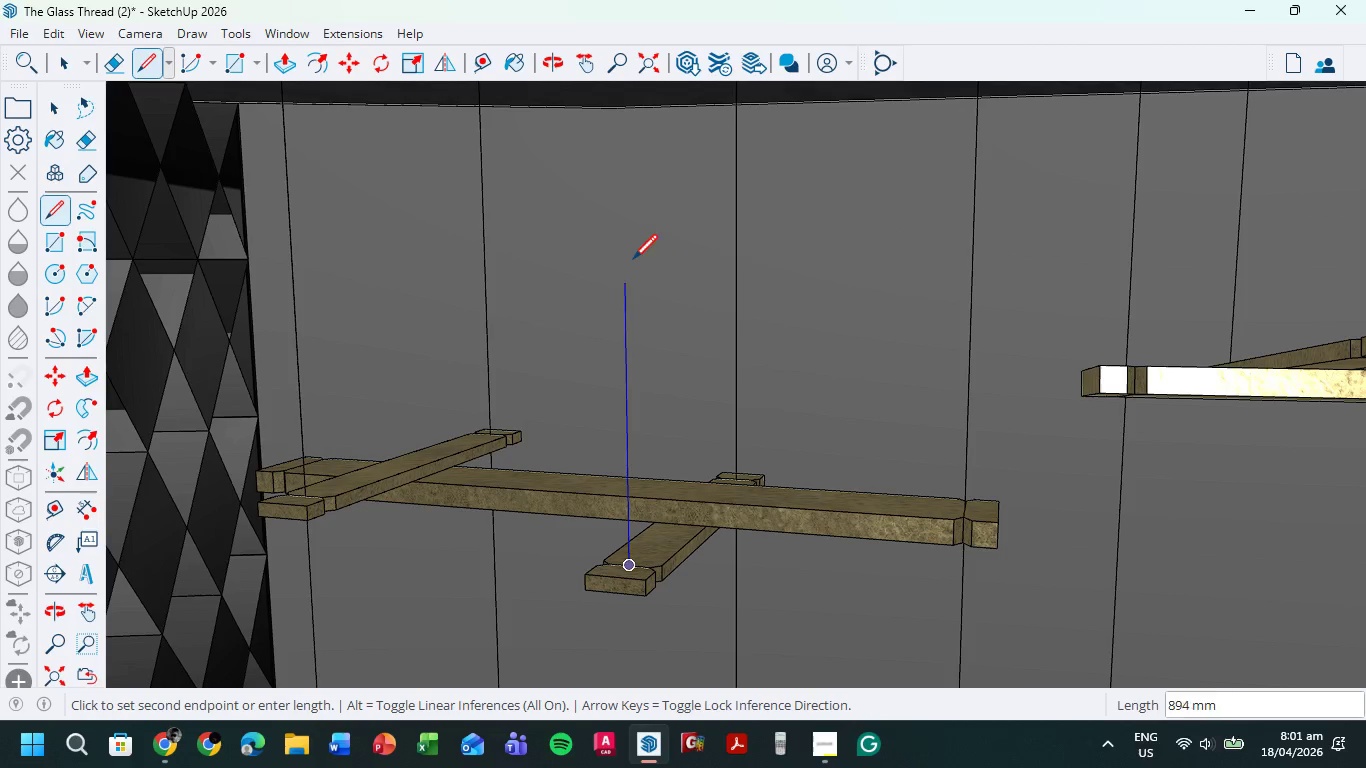 
hold_key(key=ShiftLeft, duration=0.39)
 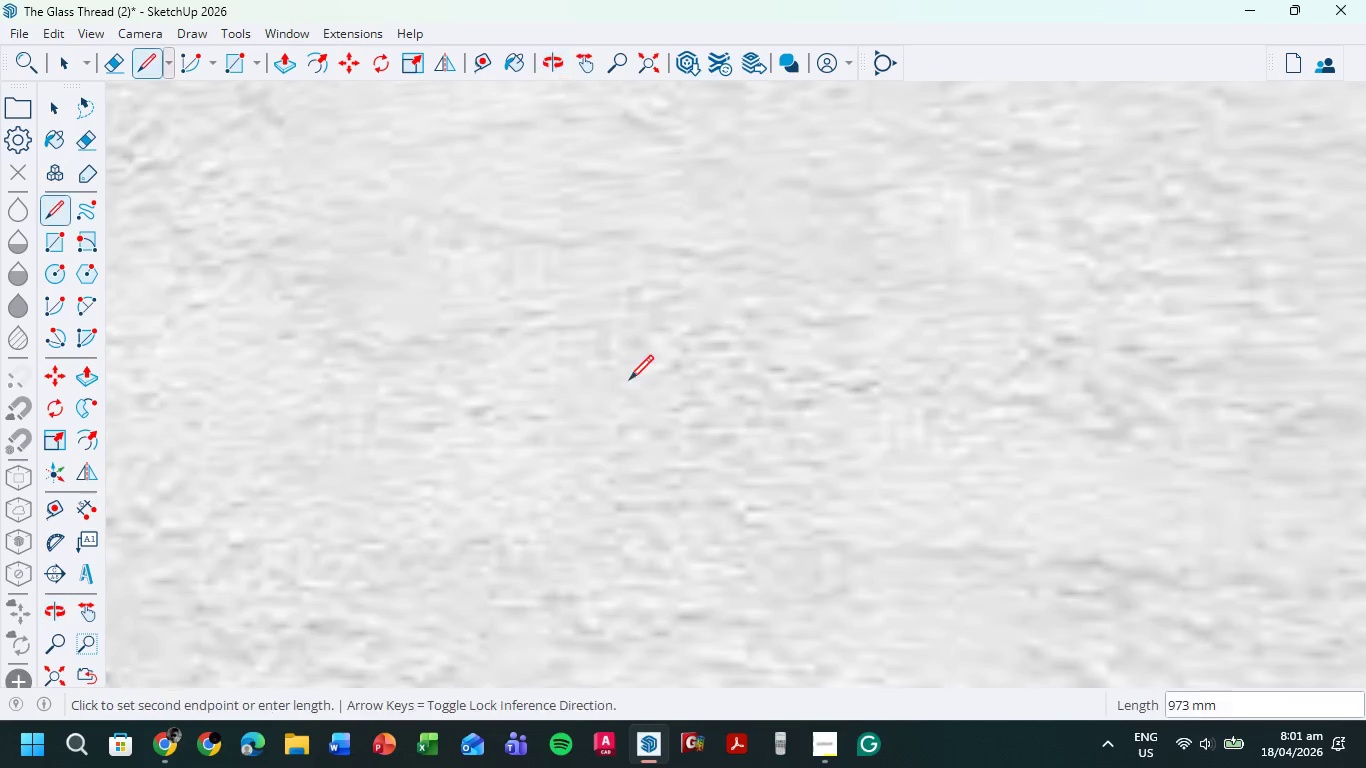 
hold_key(key=ShiftLeft, duration=0.66)
 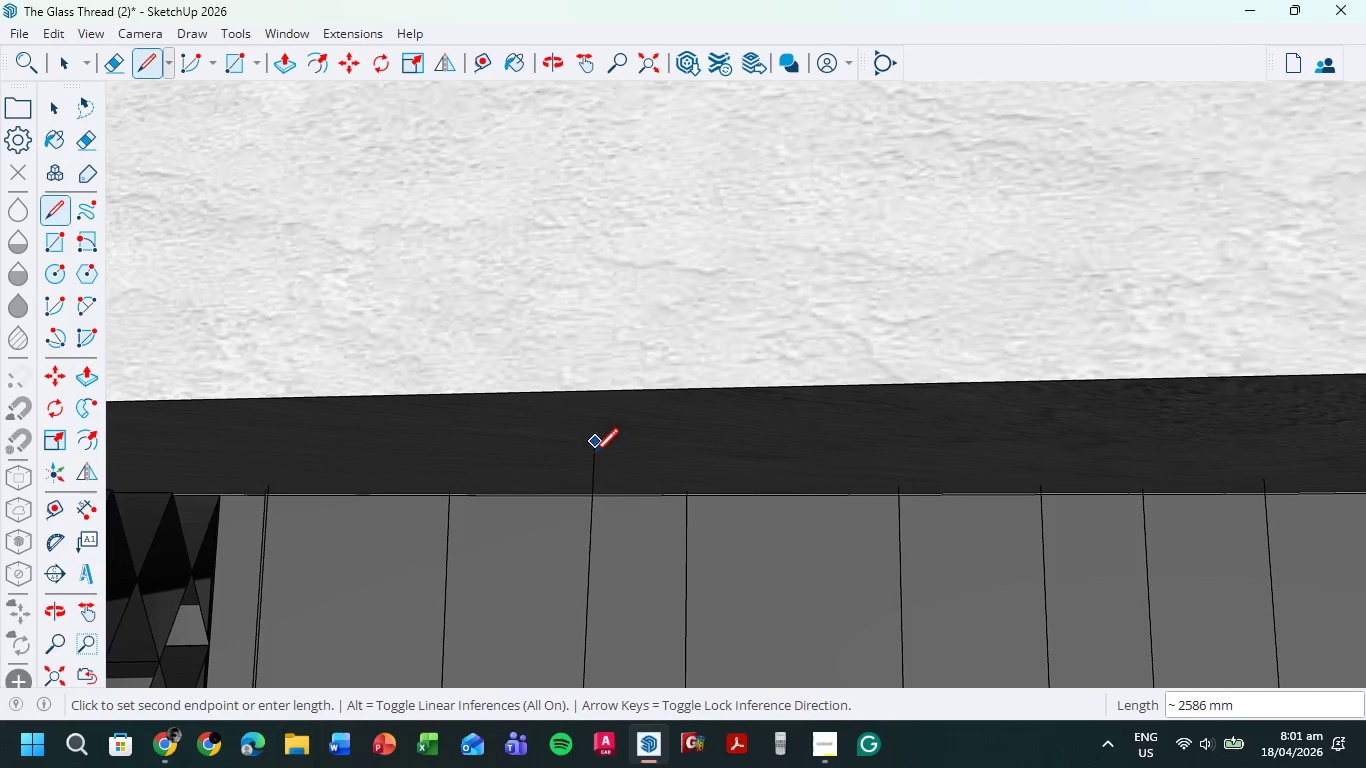 
scroll: coordinate [652, 240], scroll_direction: down, amount: 13.0
 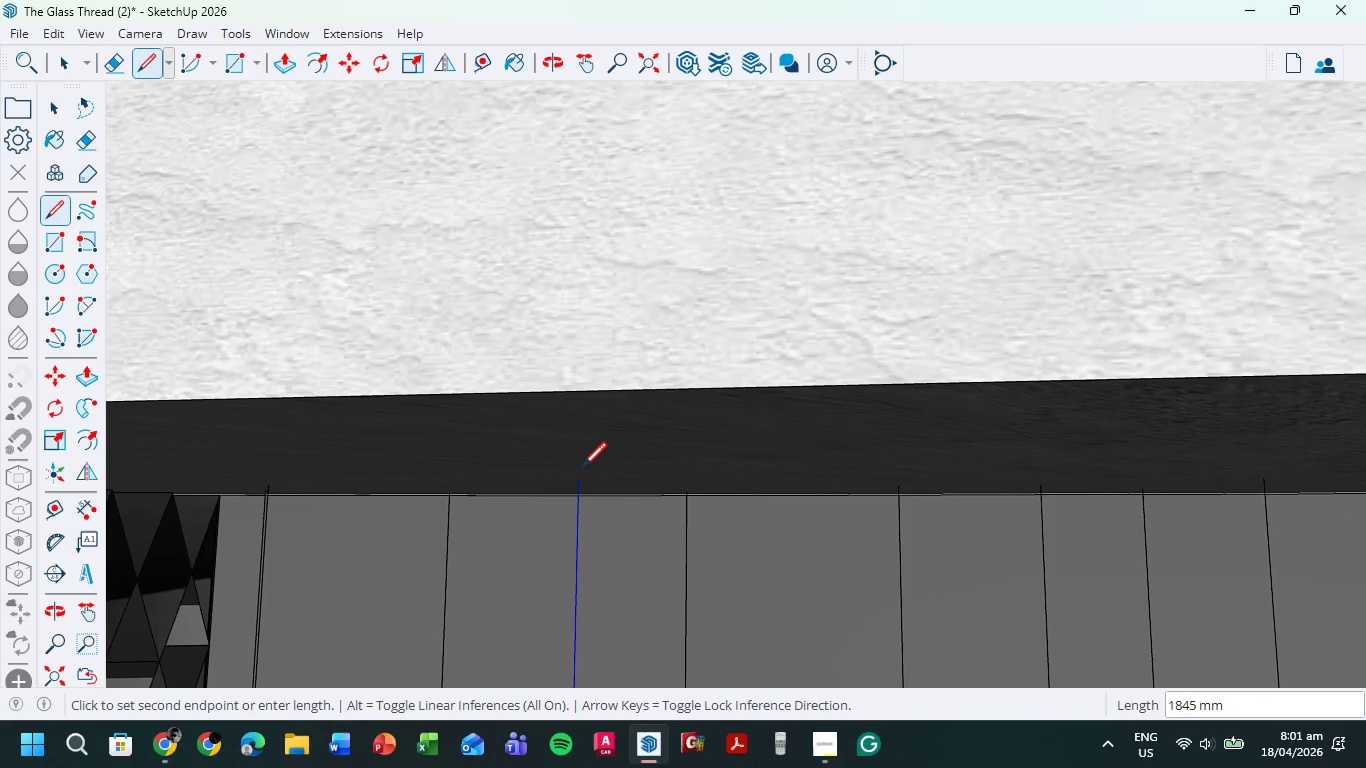 
left_click([580, 479])
 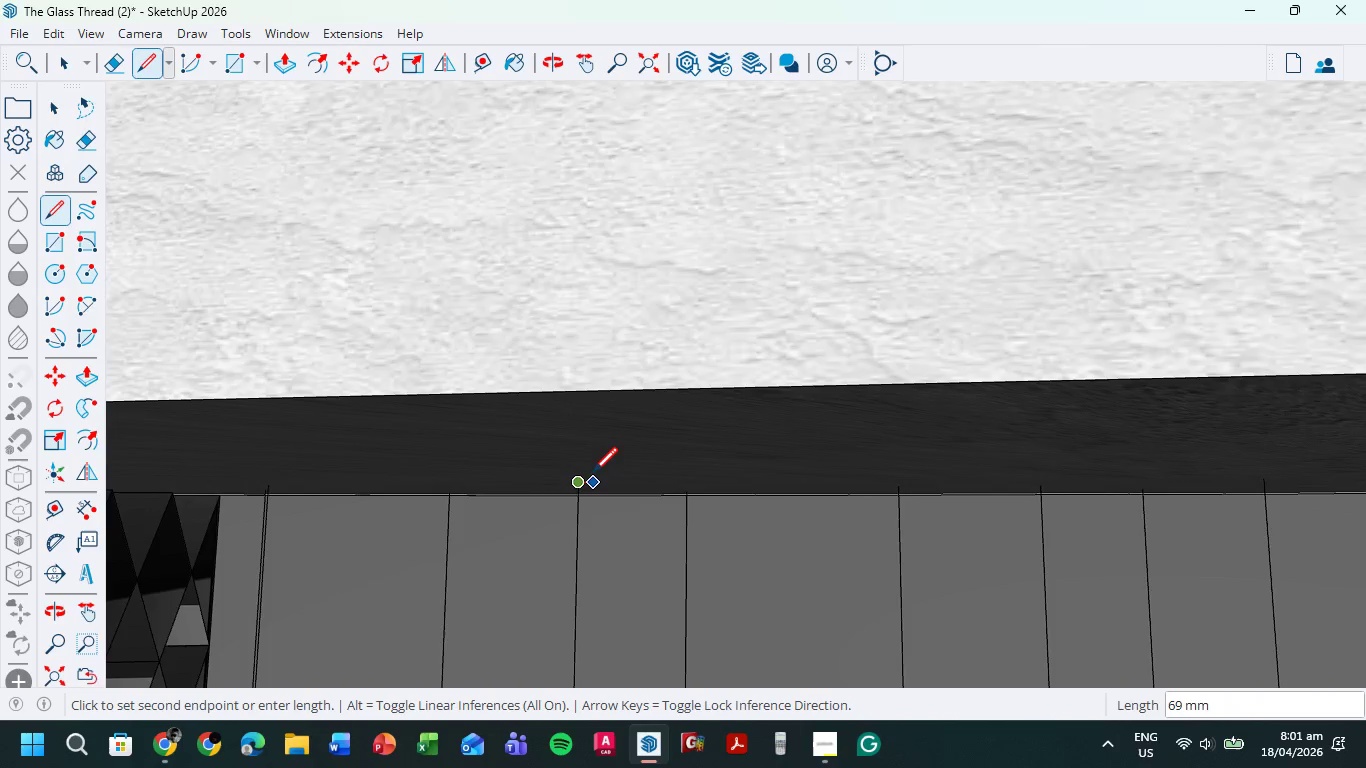 
key(Escape)
 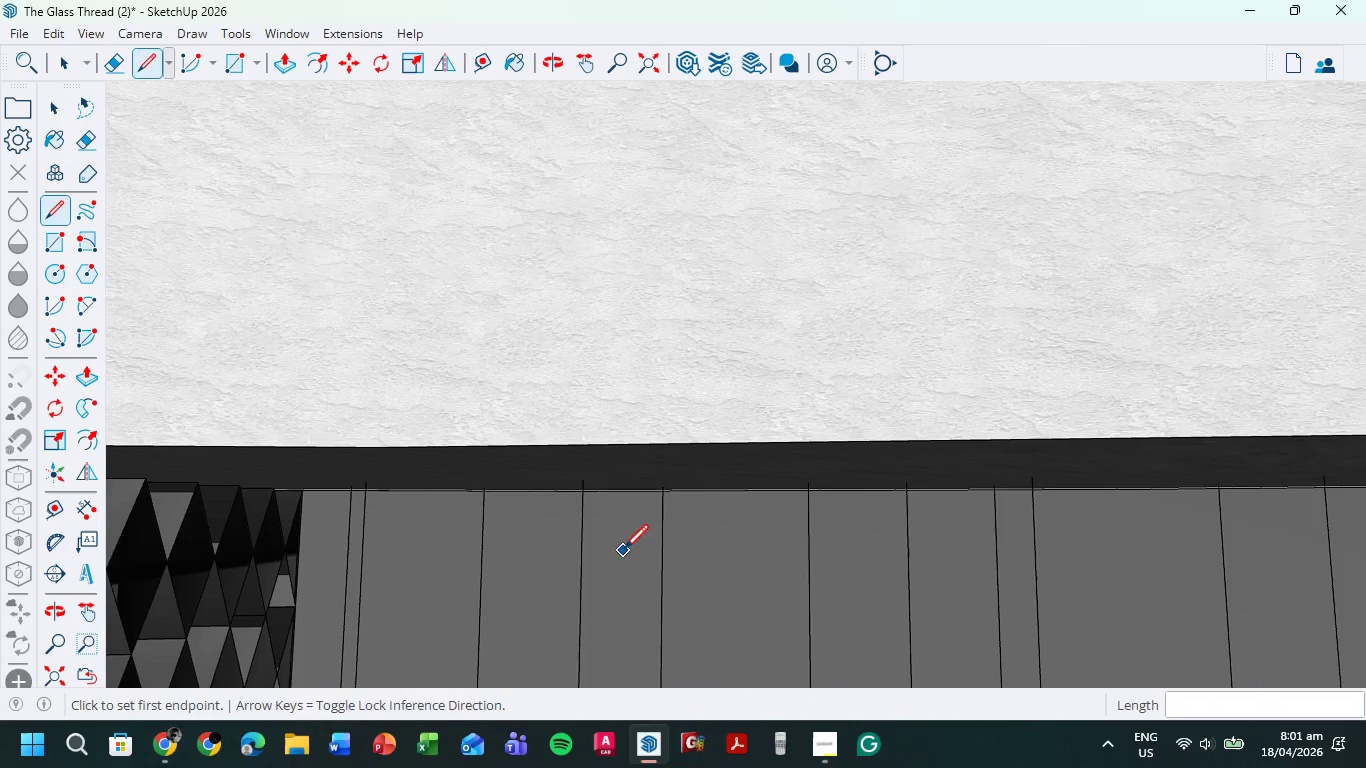 
scroll: coordinate [593, 474], scroll_direction: down, amount: 5.0
 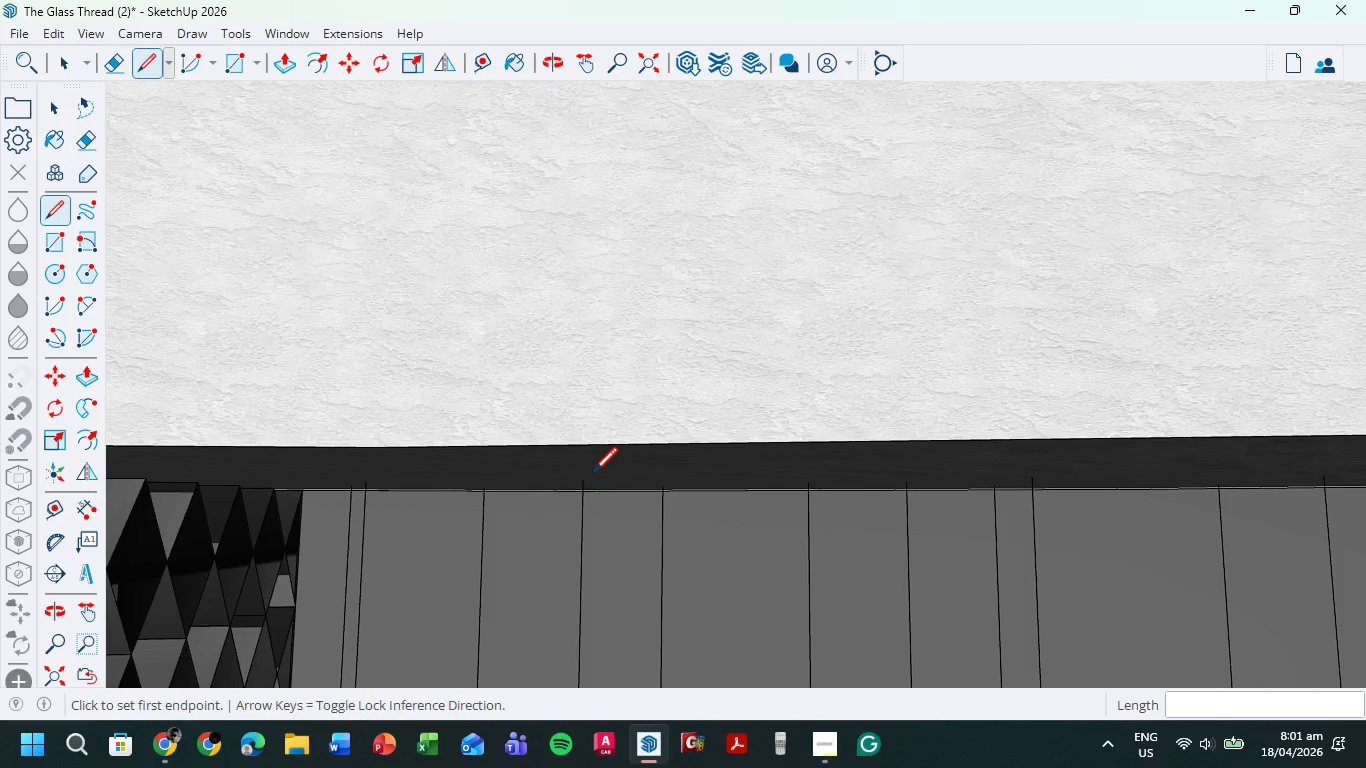 
hold_key(key=ShiftLeft, duration=0.45)
 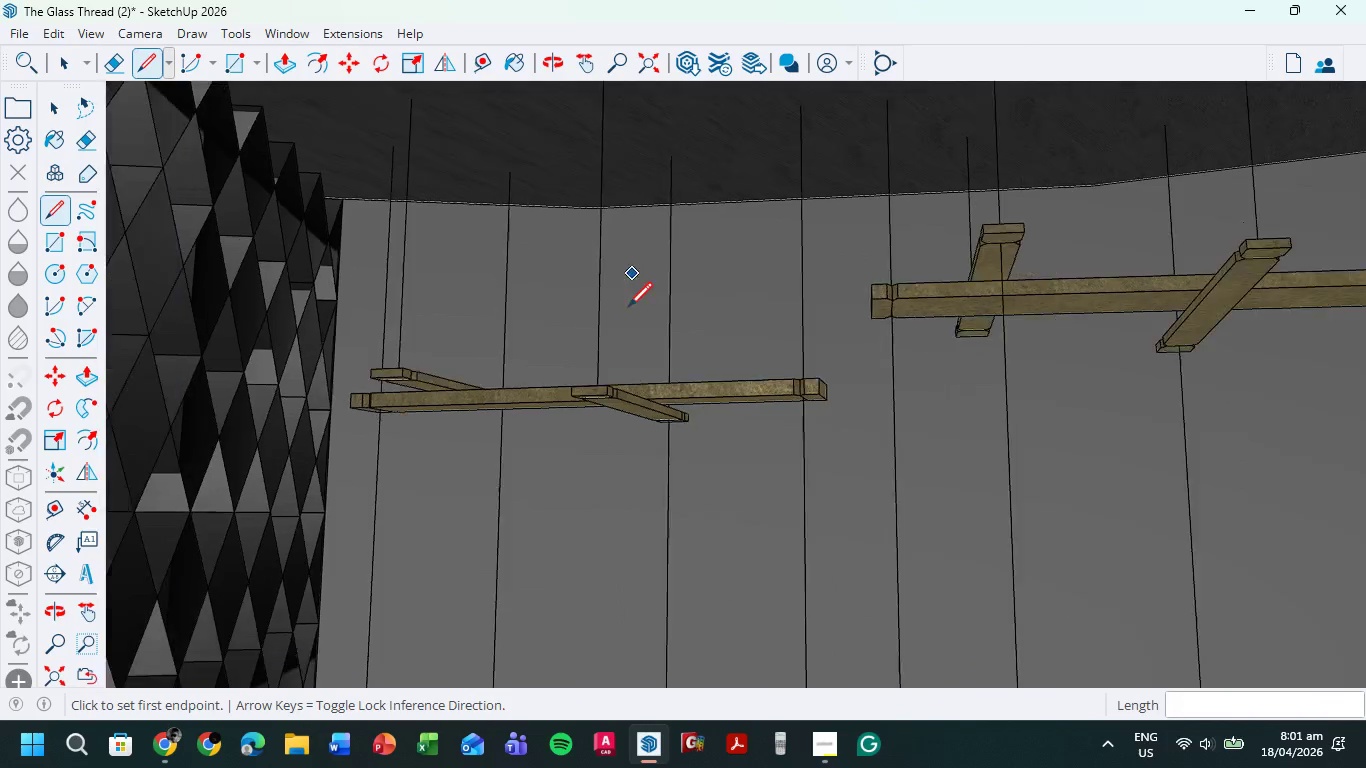 
scroll: coordinate [672, 245], scroll_direction: down, amount: 3.0
 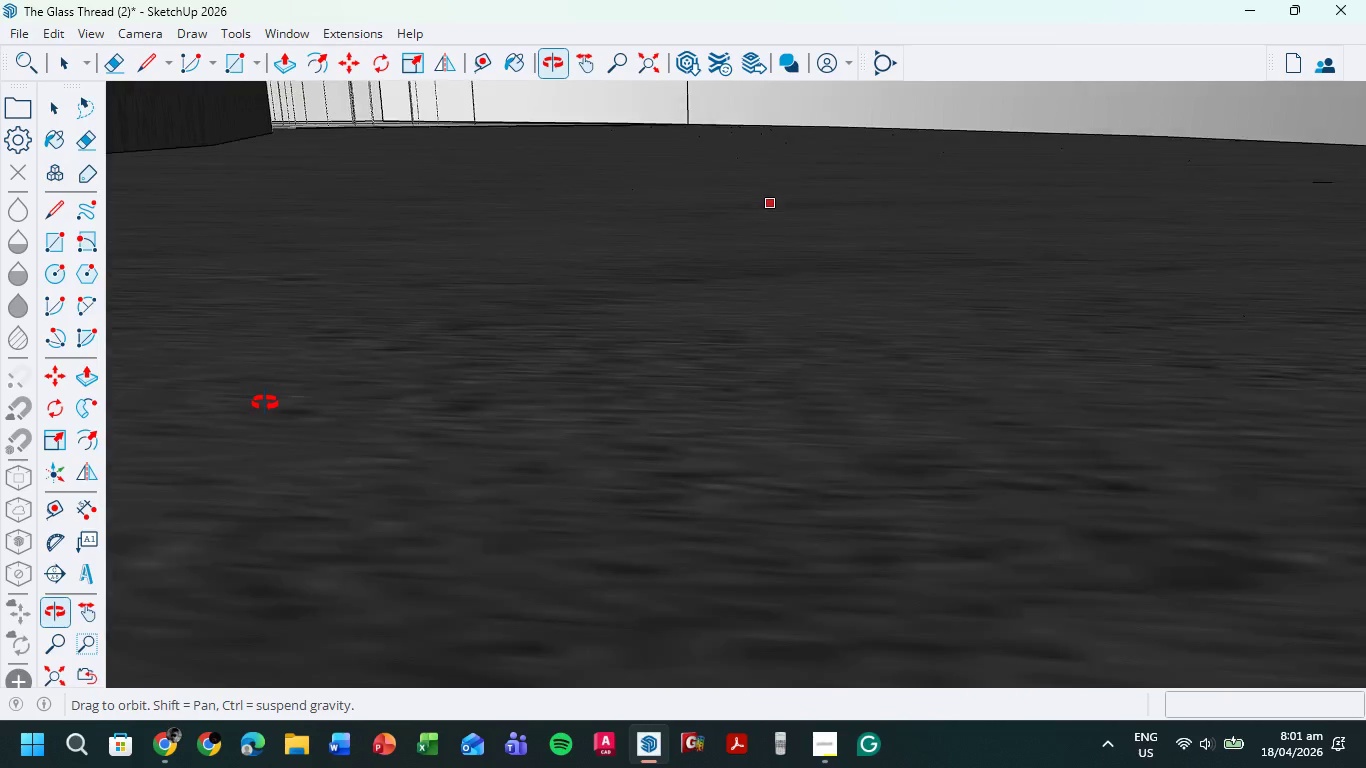 
scroll: coordinate [845, 236], scroll_direction: up, amount: 7.0
 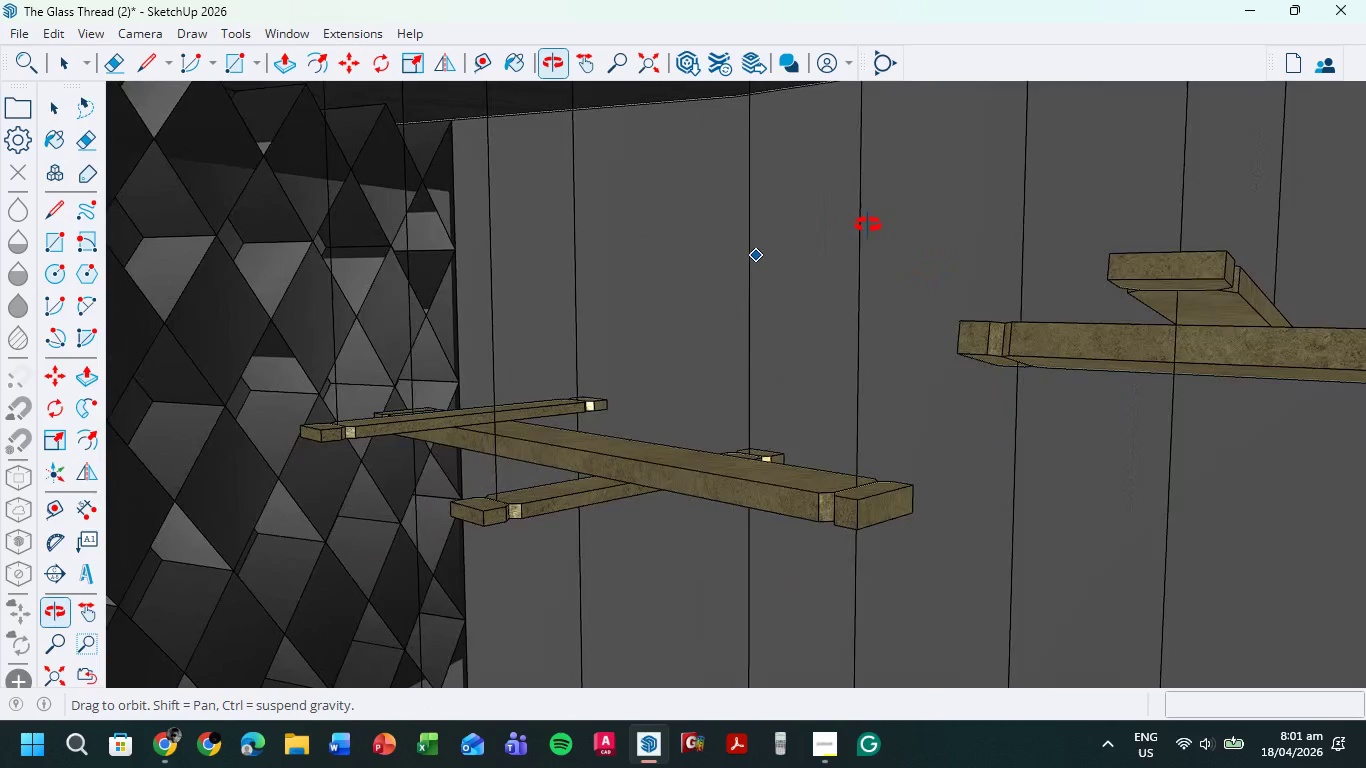 
scroll: coordinate [739, 254], scroll_direction: down, amount: 9.0
 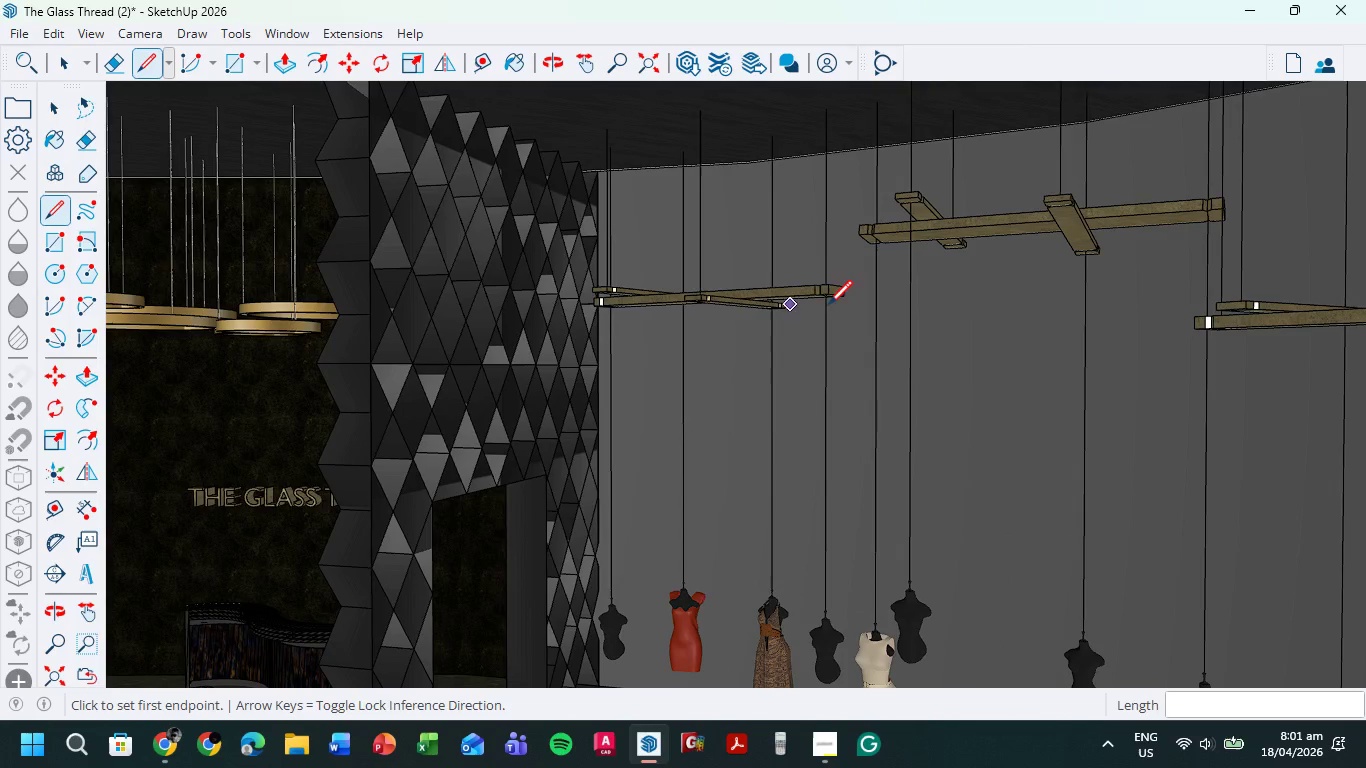 
hold_key(key=ShiftLeft, duration=0.66)
 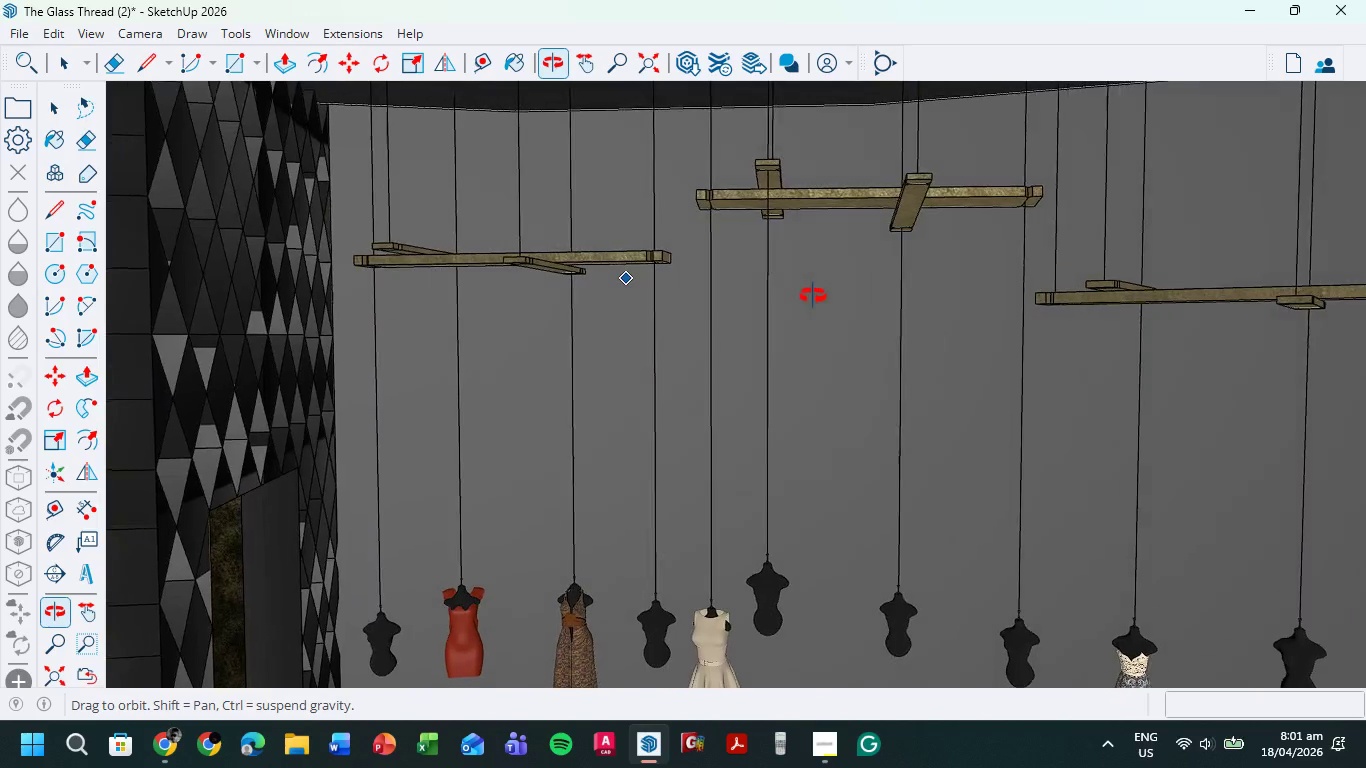 
hold_key(key=ShiftLeft, duration=0.55)
 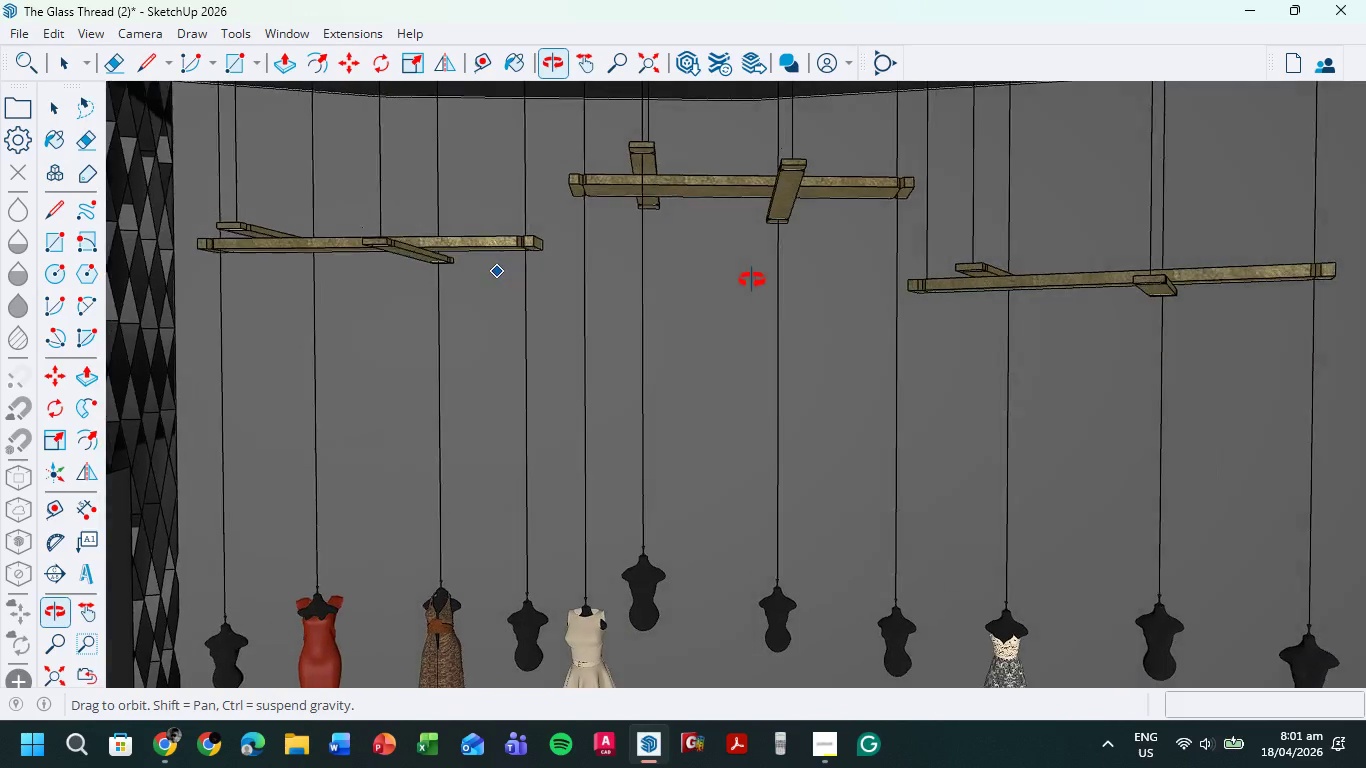 
hold_key(key=ShiftLeft, duration=0.59)
 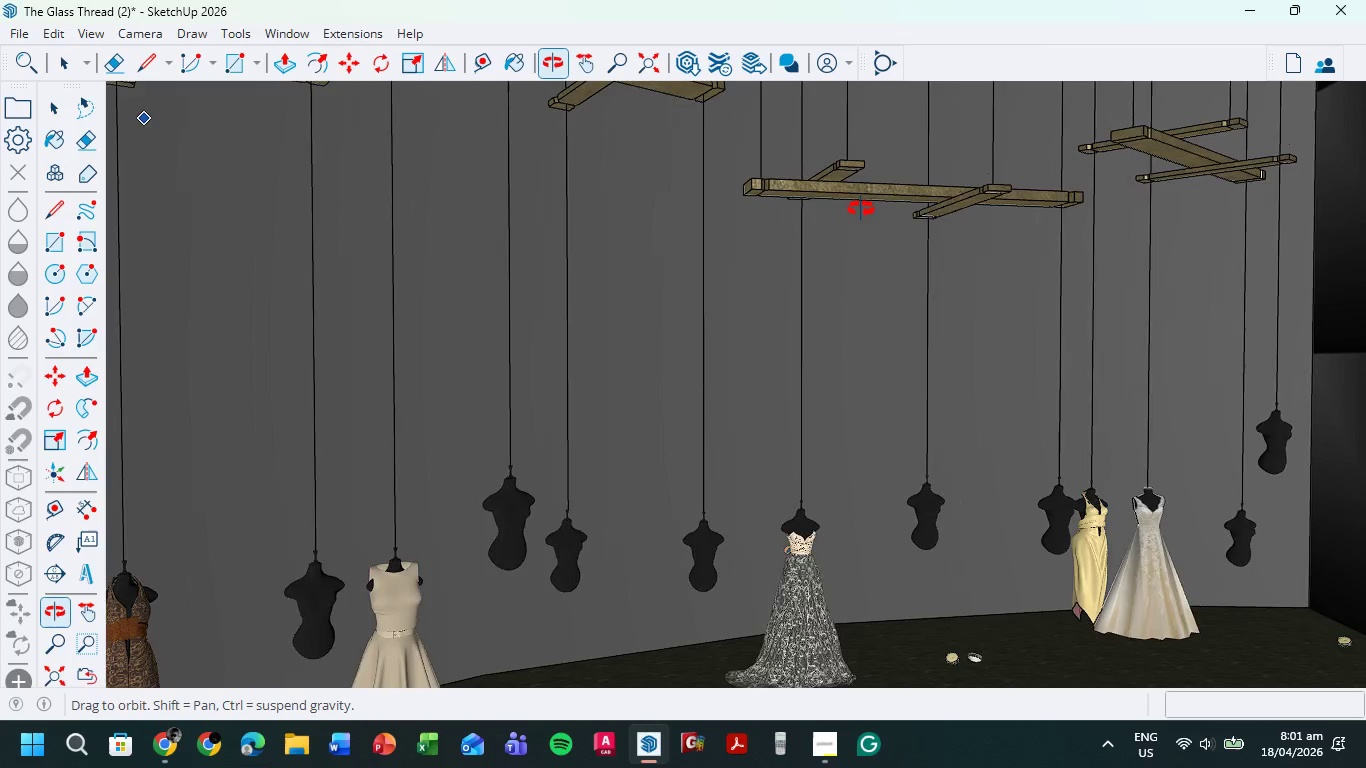 
hold_key(key=ShiftLeft, duration=0.39)
 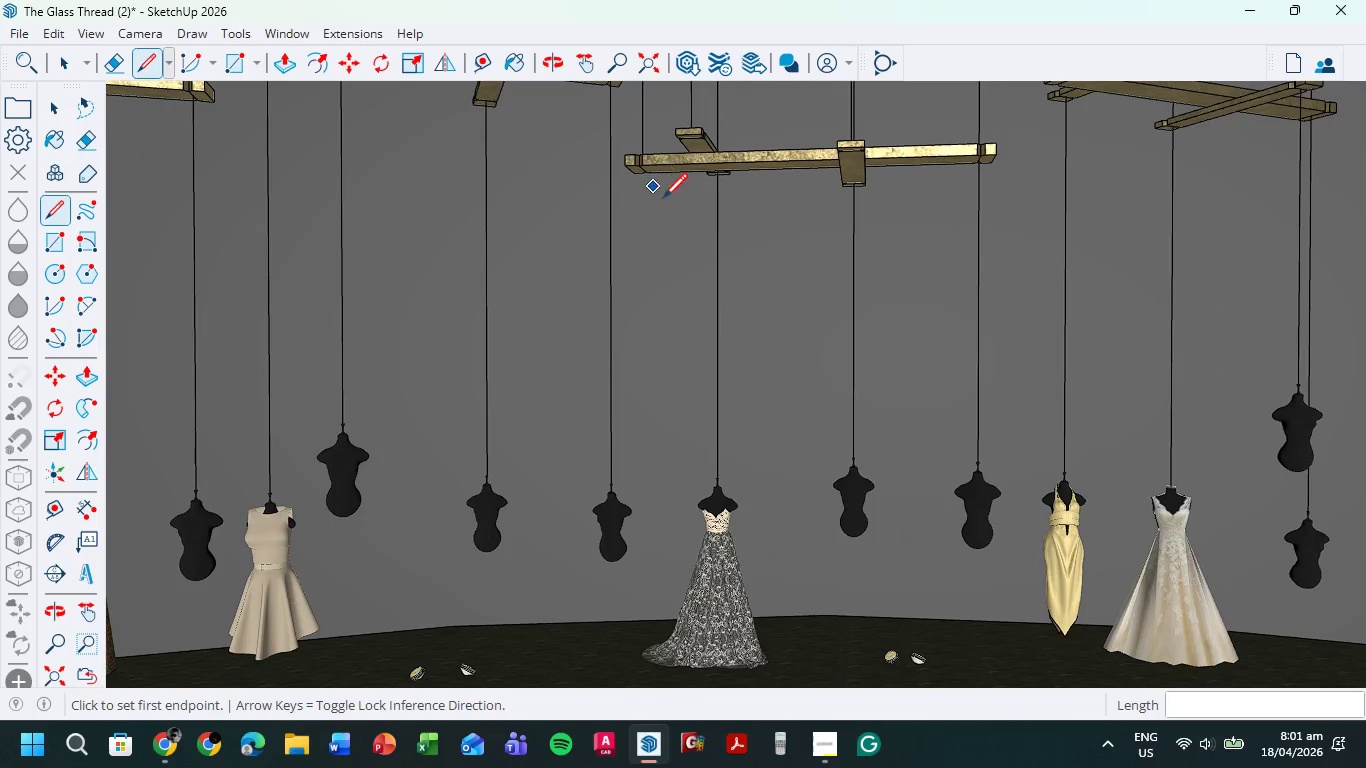 
hold_key(key=ShiftLeft, duration=0.52)
 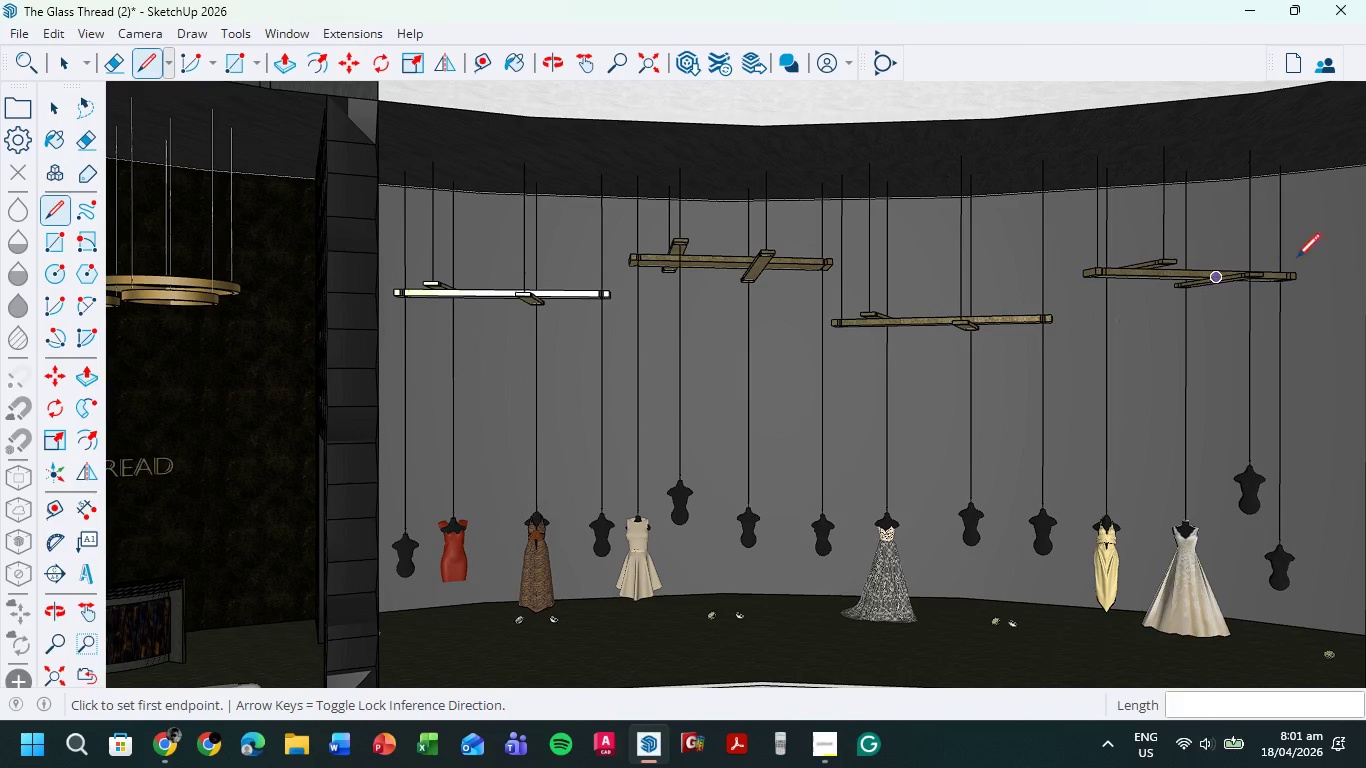 
scroll: coordinate [678, 251], scroll_direction: down, amount: 5.0
 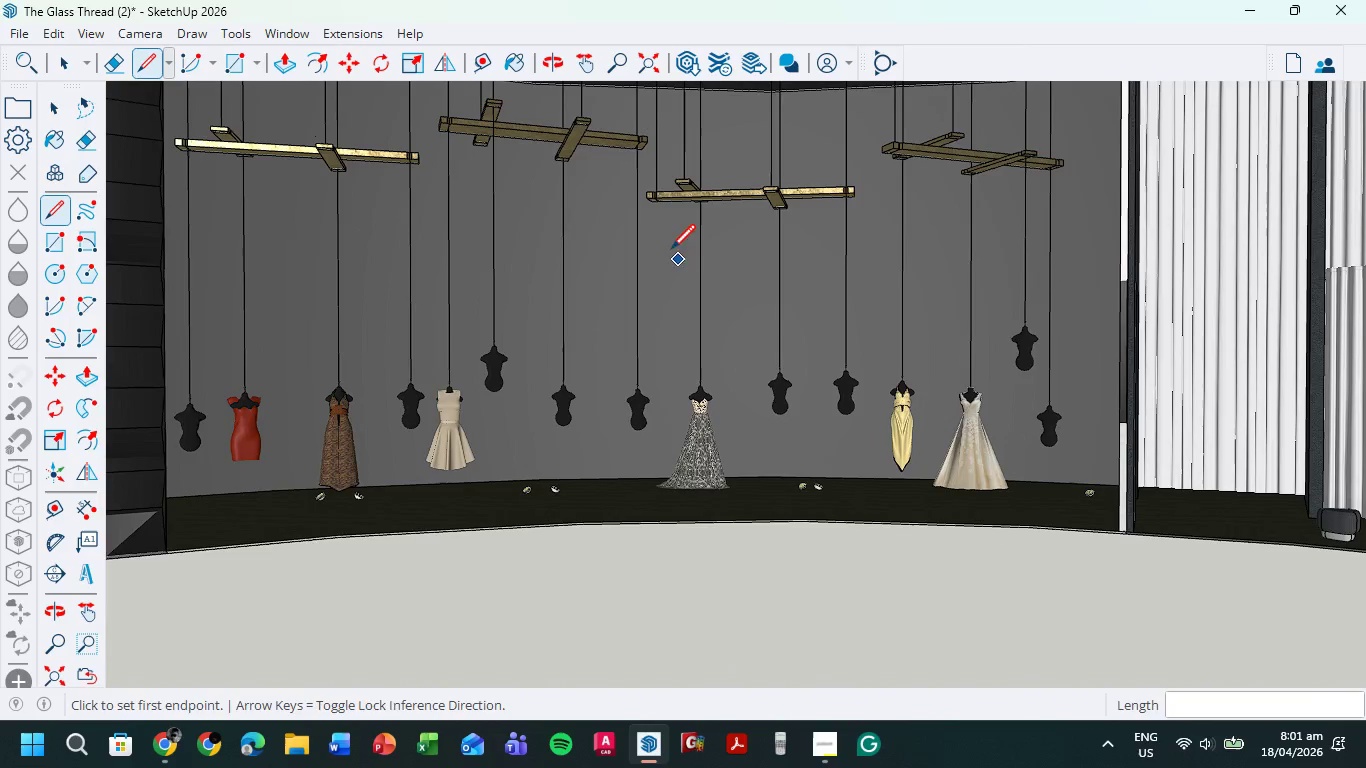 
scroll: coordinate [1272, 253], scroll_direction: up, amount: 12.0
 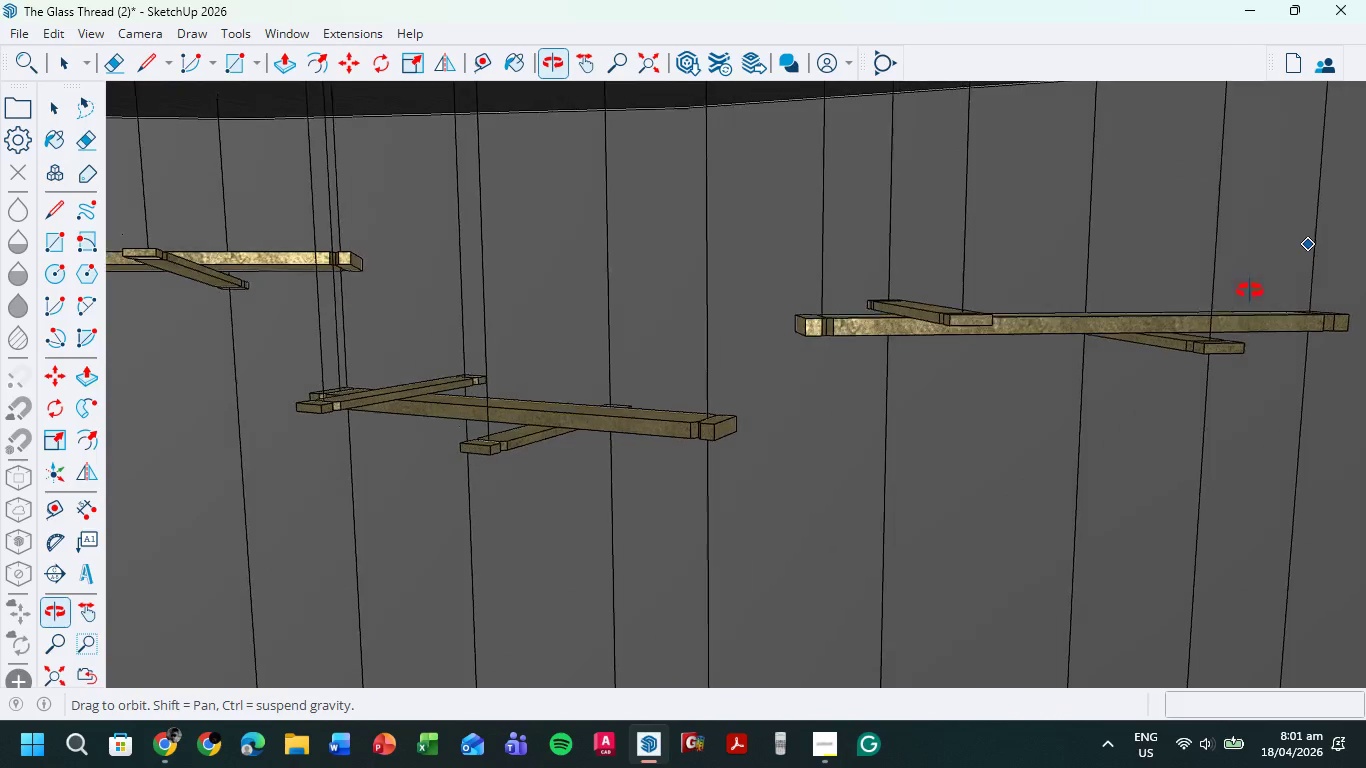 
scroll: coordinate [1169, 270], scroll_direction: down, amount: 12.0
 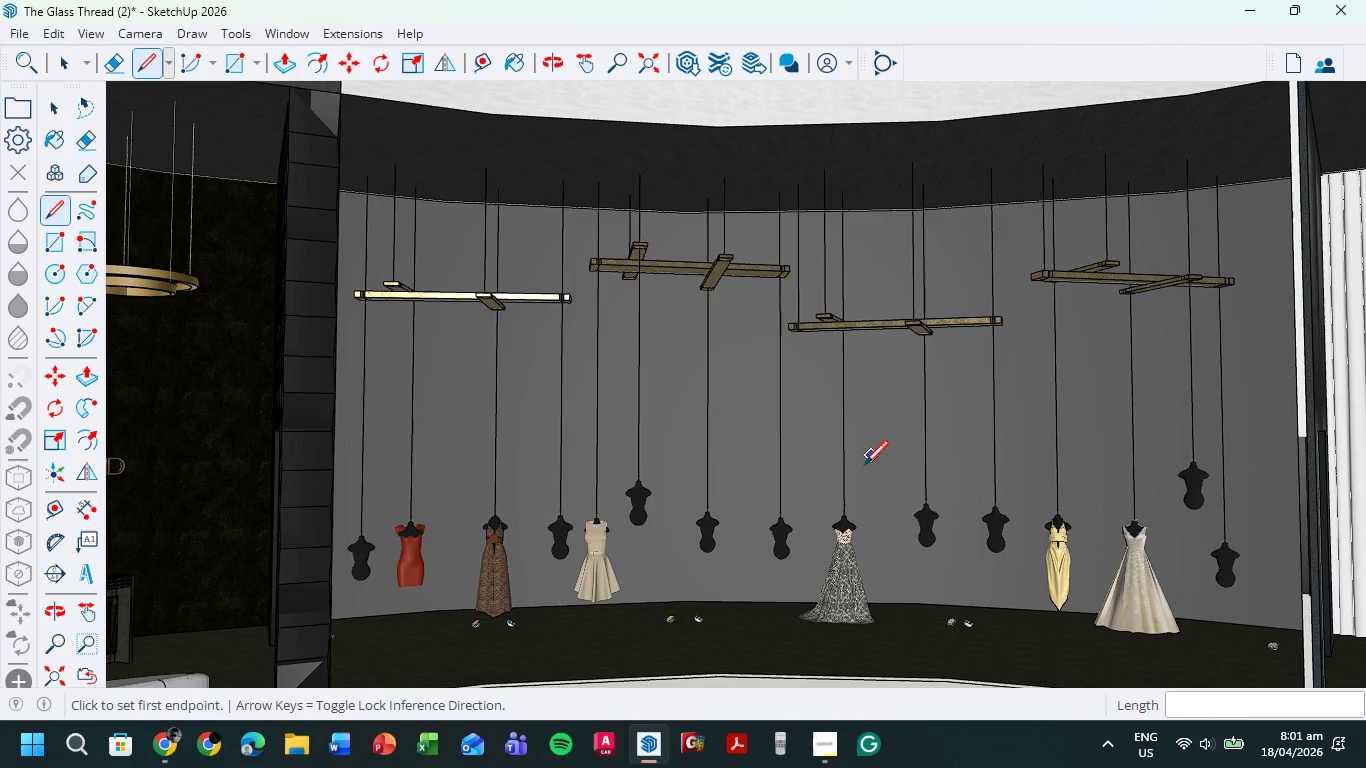 
hold_key(key=ShiftLeft, duration=0.67)
 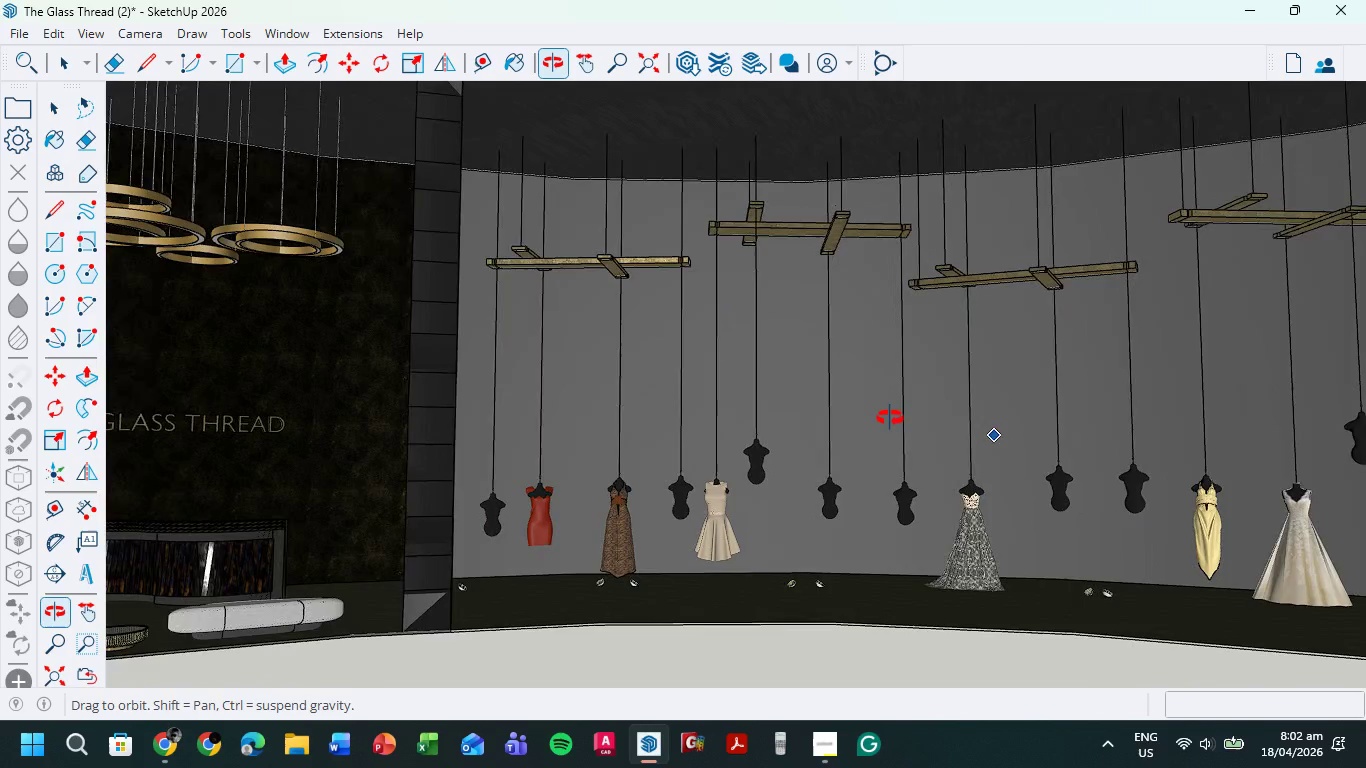 
hold_key(key=ShiftLeft, duration=0.41)
 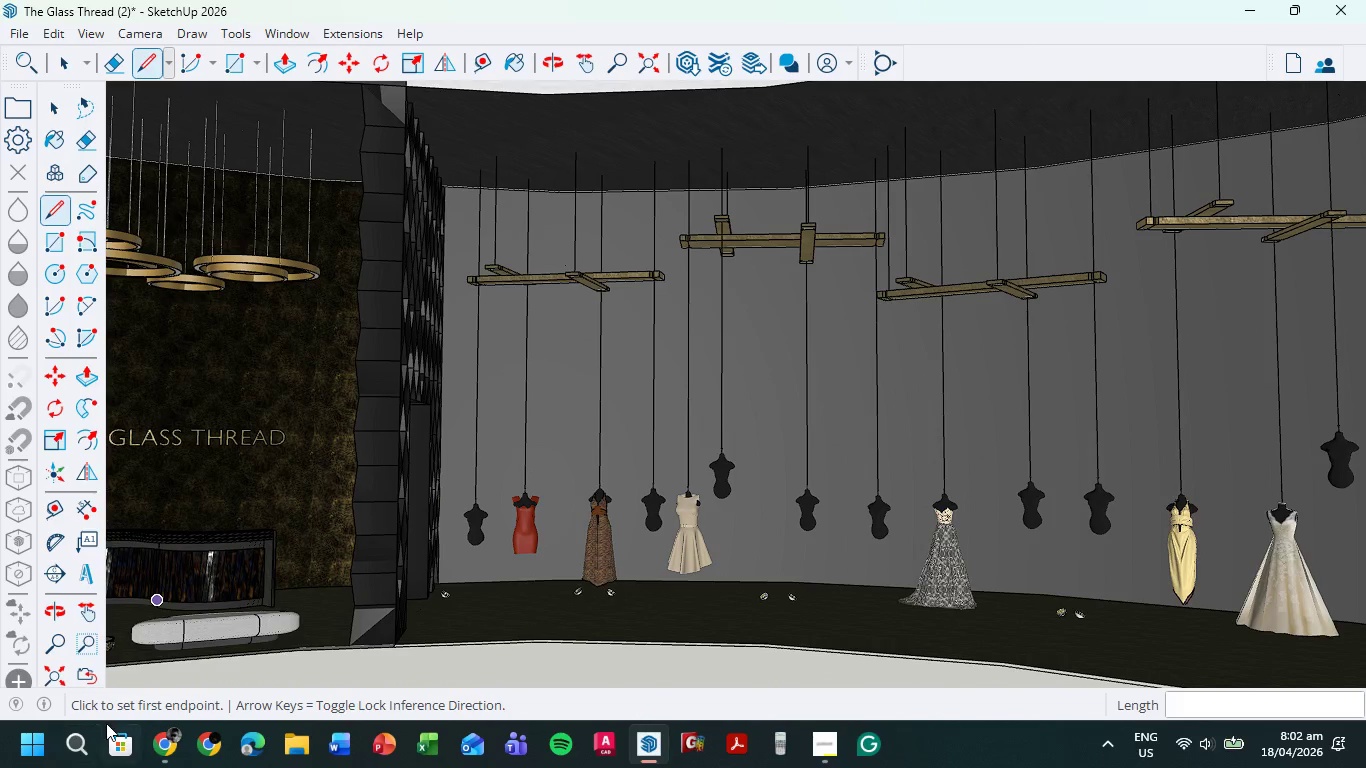 
left_click([172, 749])
 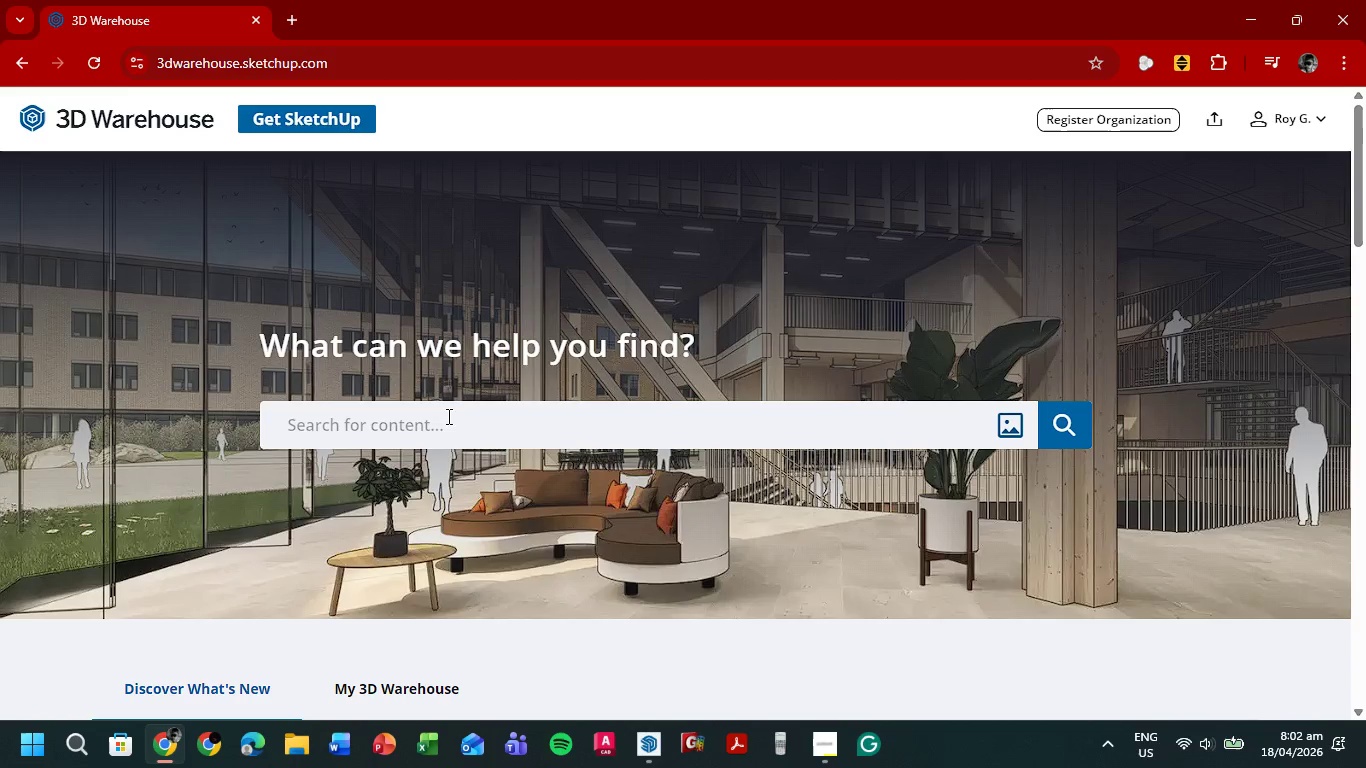 
left_click([451, 419])
 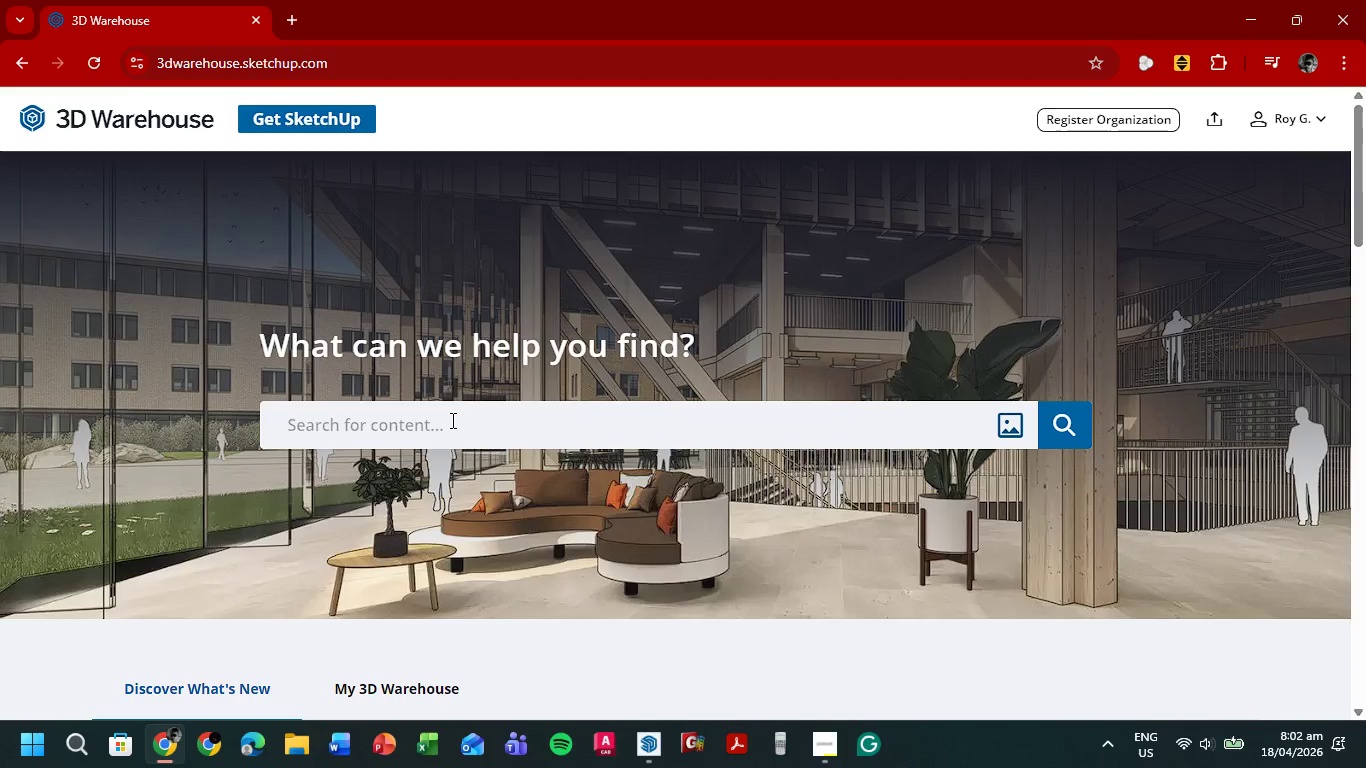 
type(light rays)
 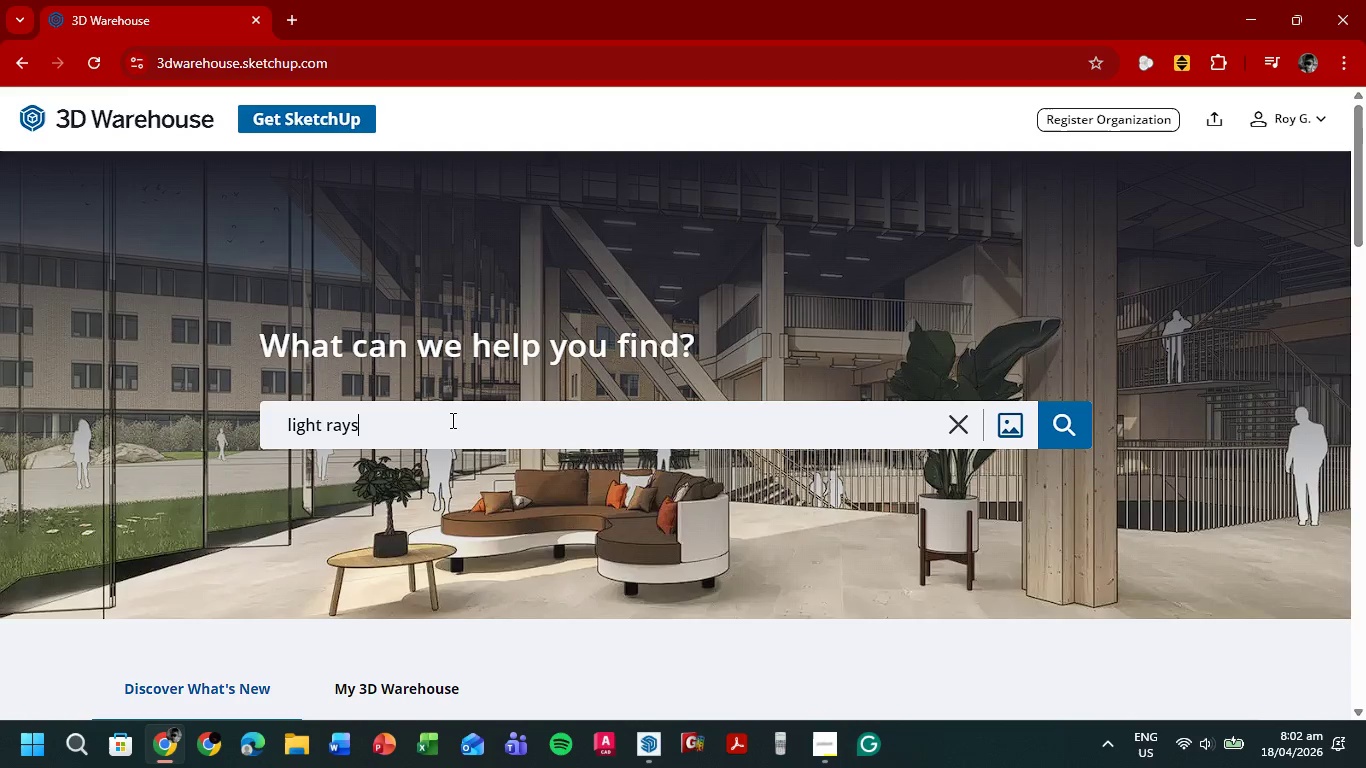 
key(Enter)
 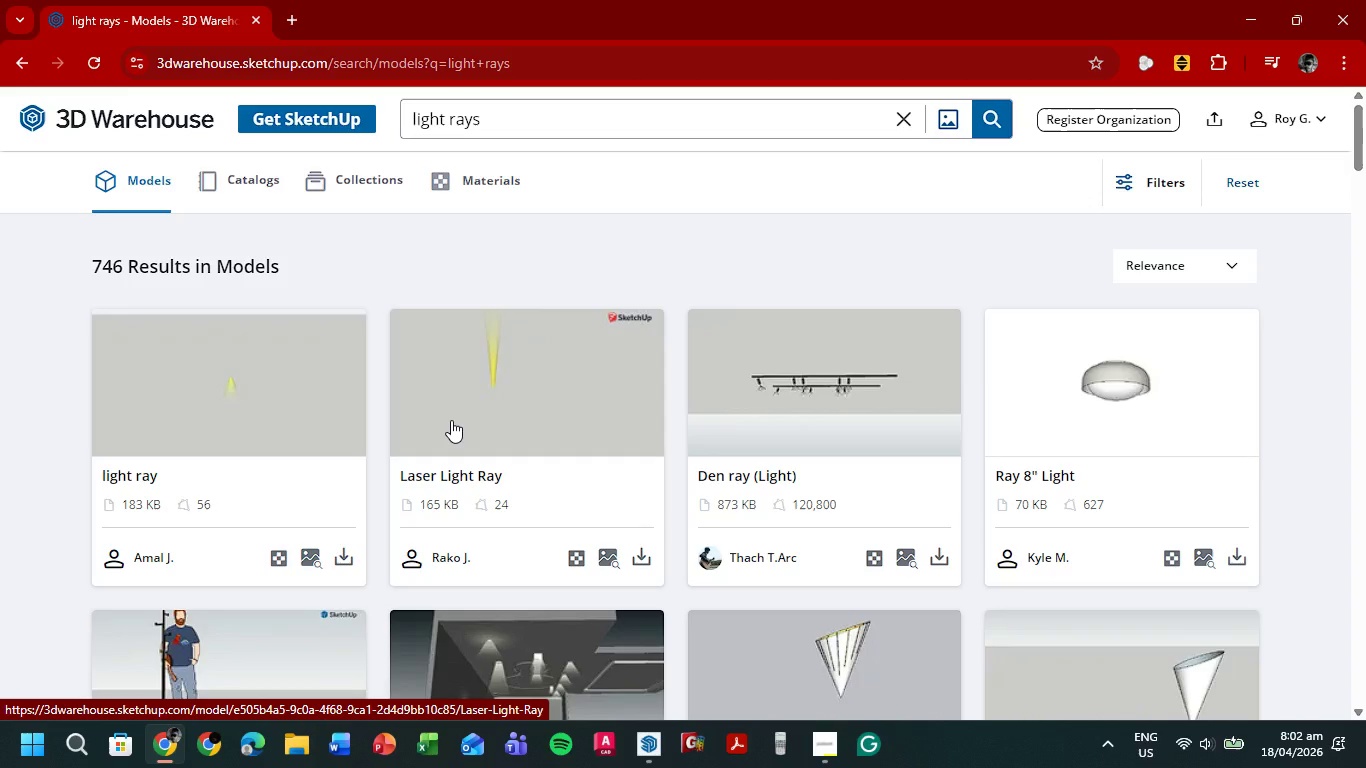 
wait(7.98)
 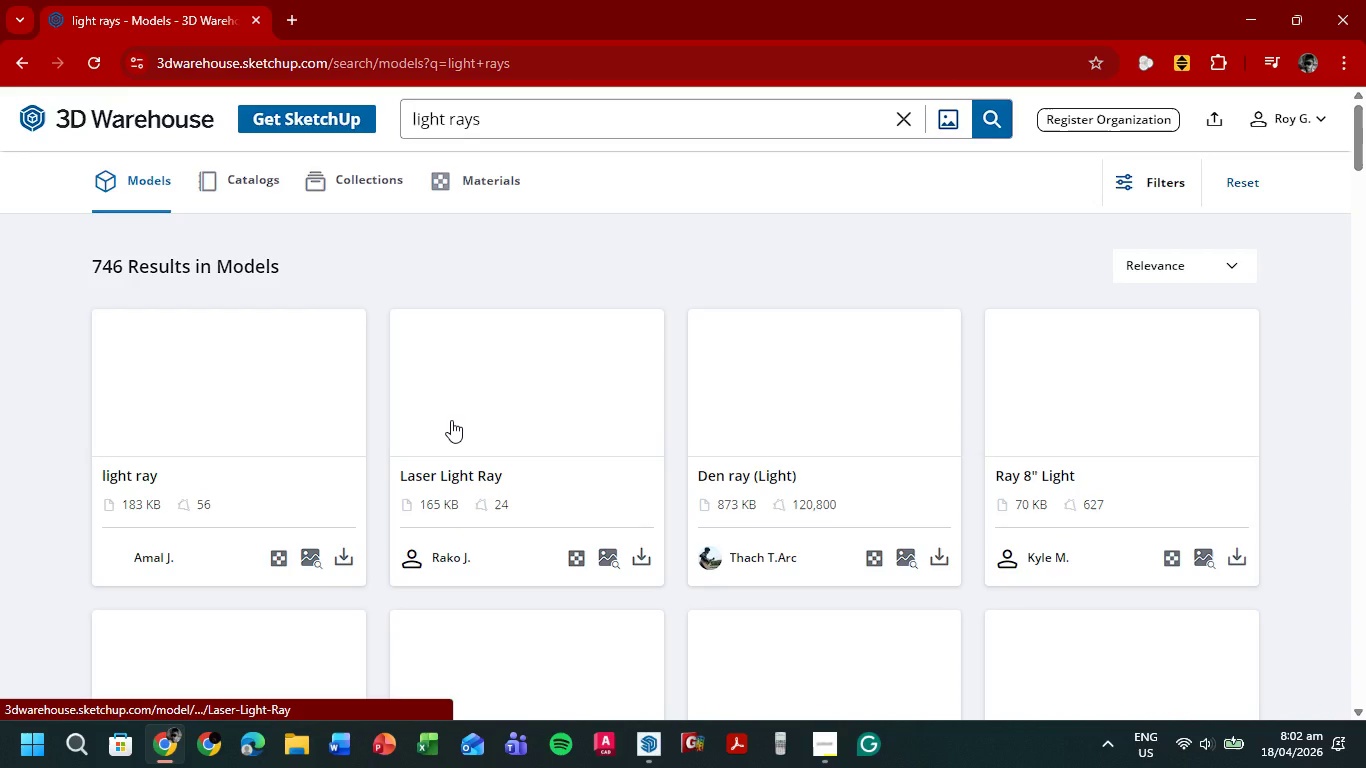 
scroll: coordinate [610, 424], scroll_direction: down, amount: 4.0
 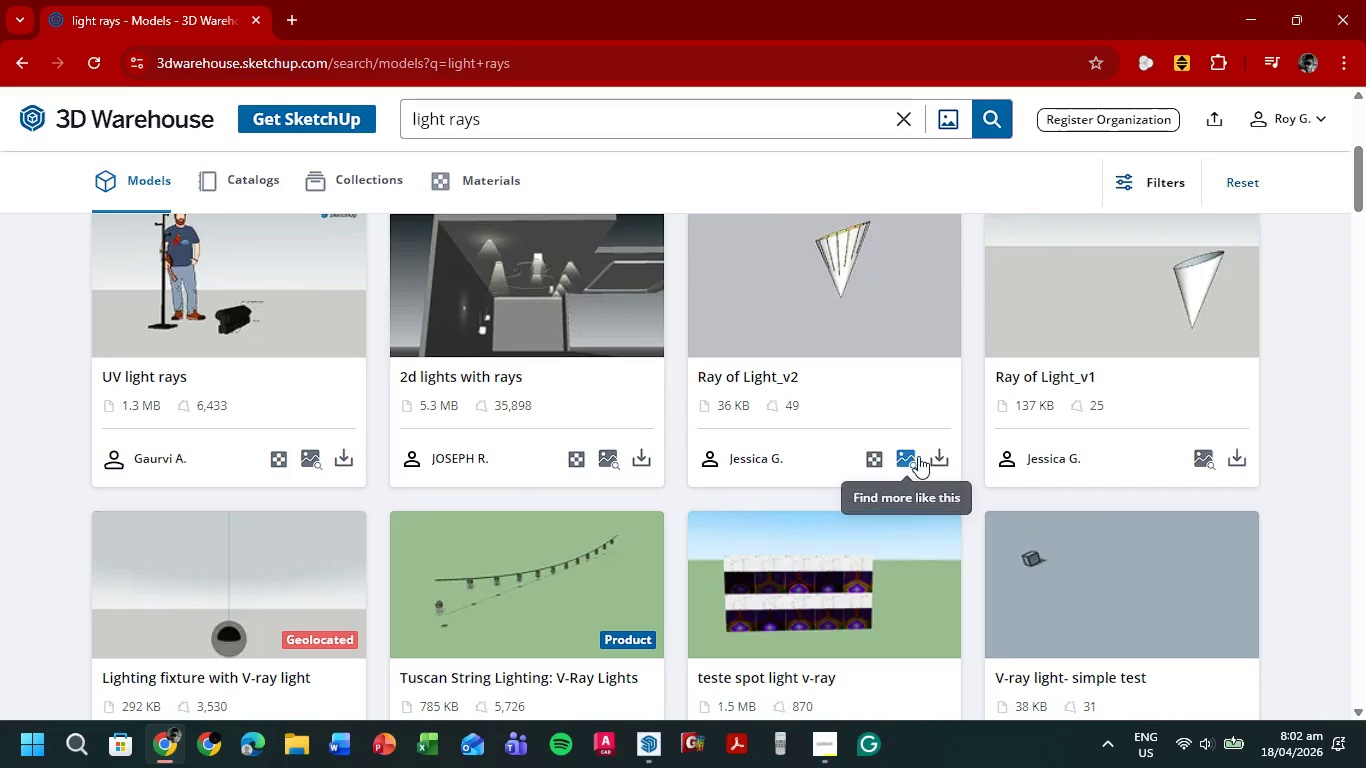 
scroll: coordinate [922, 456], scroll_direction: up, amount: 4.0
 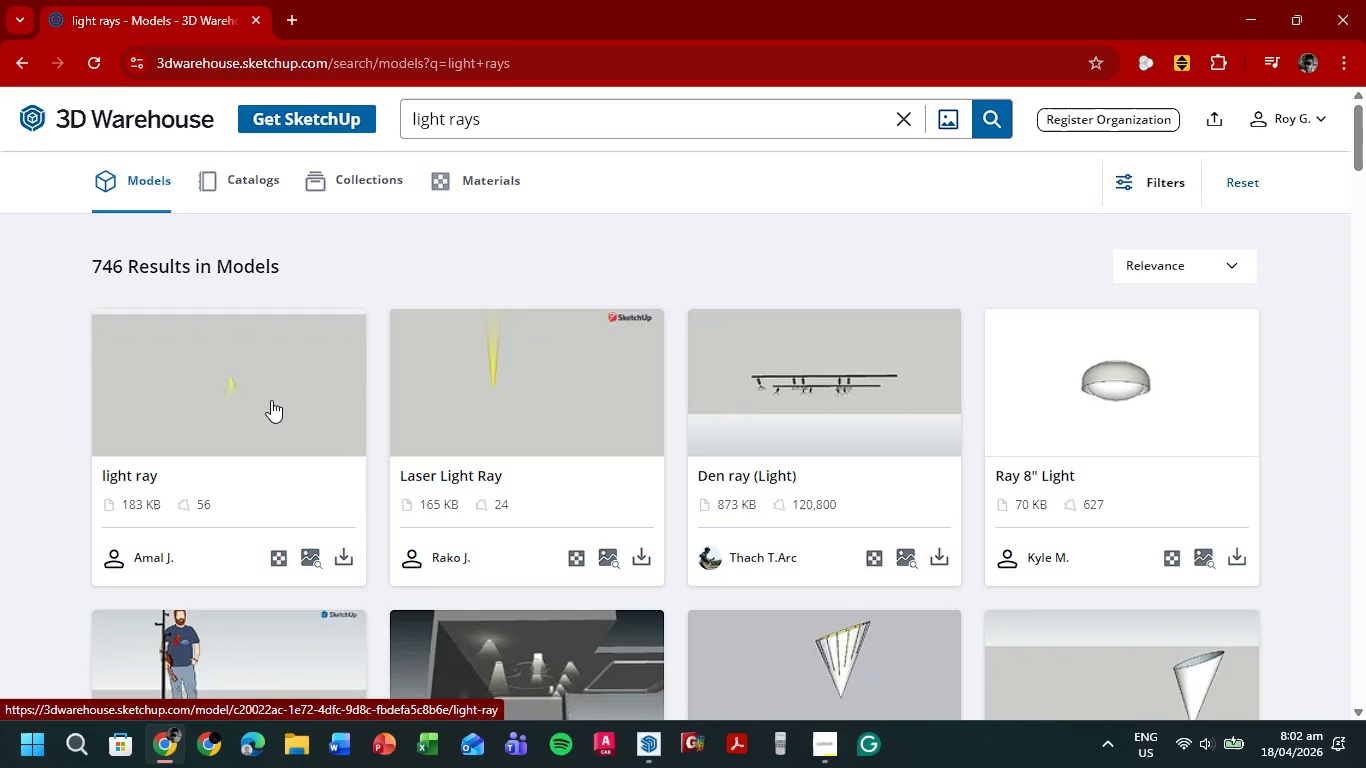 
wait(5.3)
 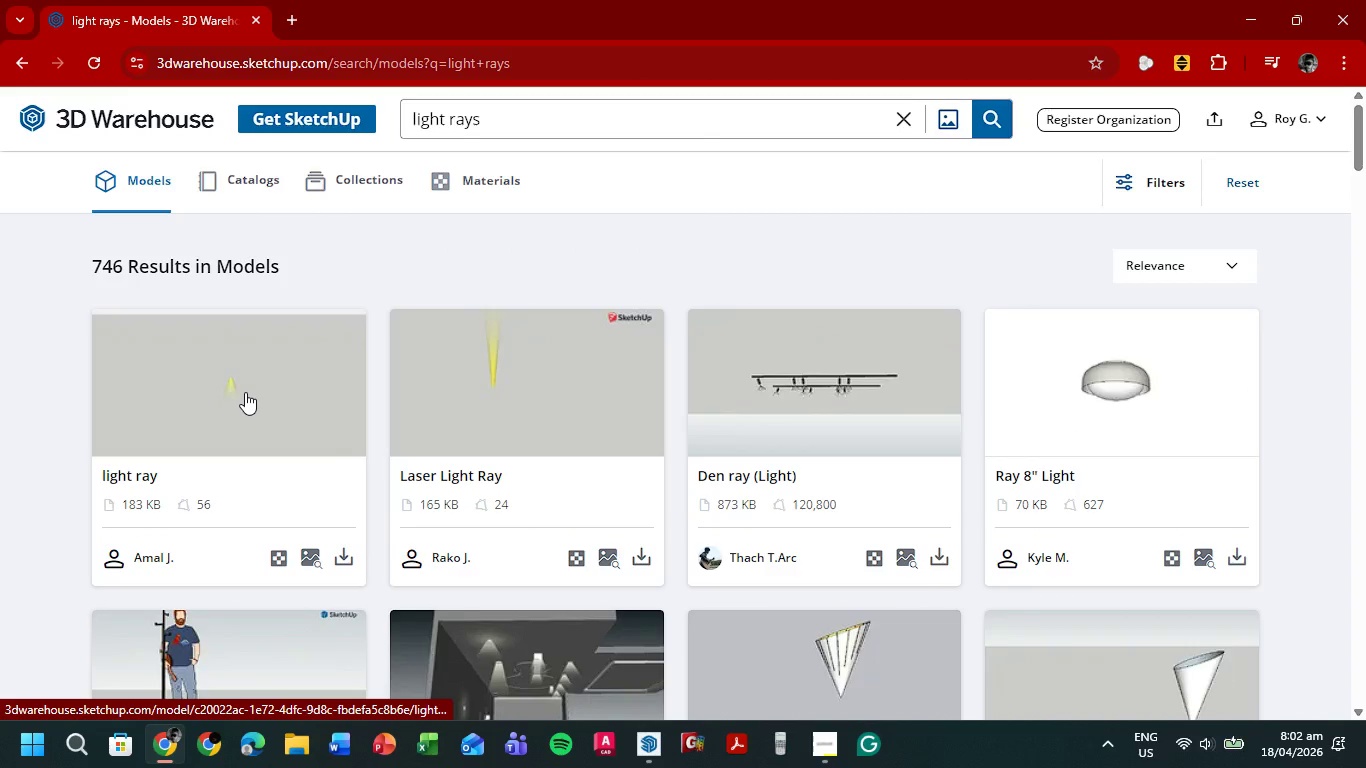 
left_click([340, 554])
 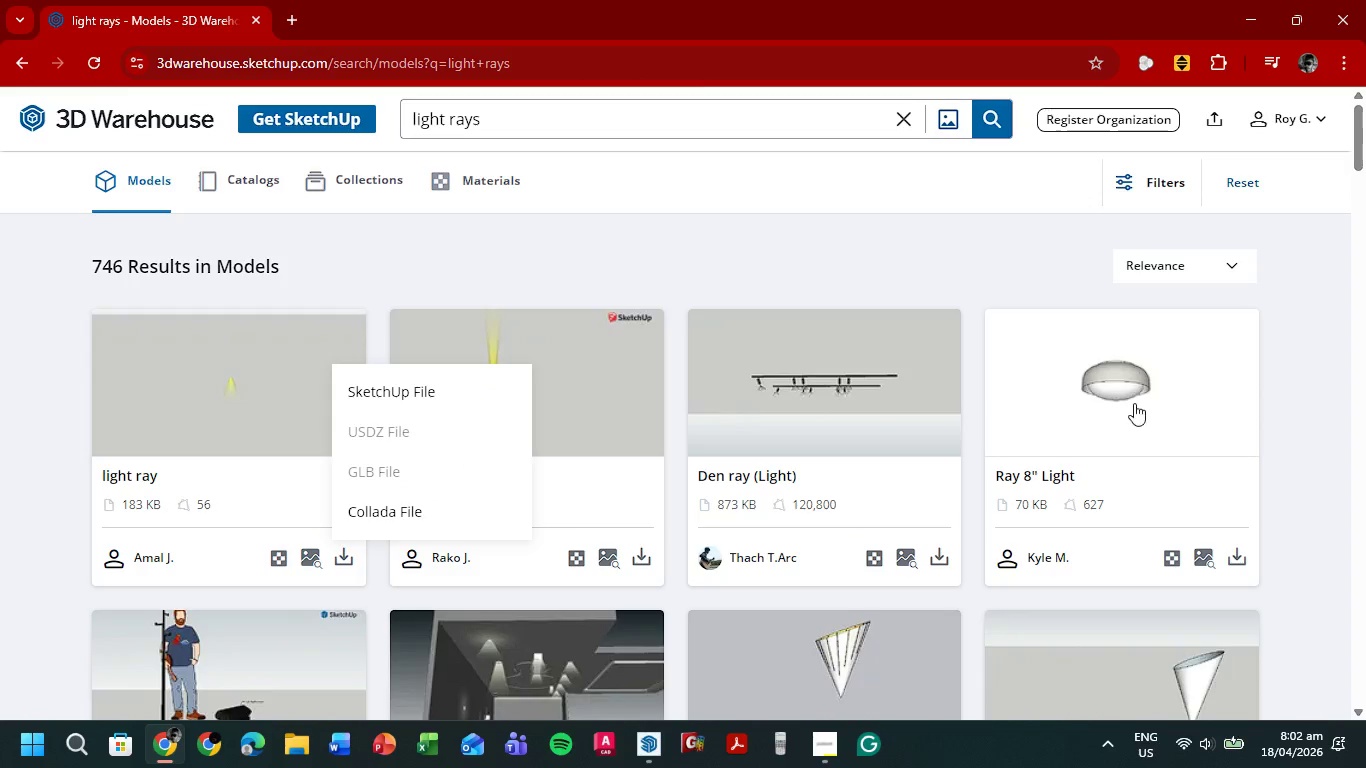 
scroll: coordinate [1178, 394], scroll_direction: down, amount: 15.0
 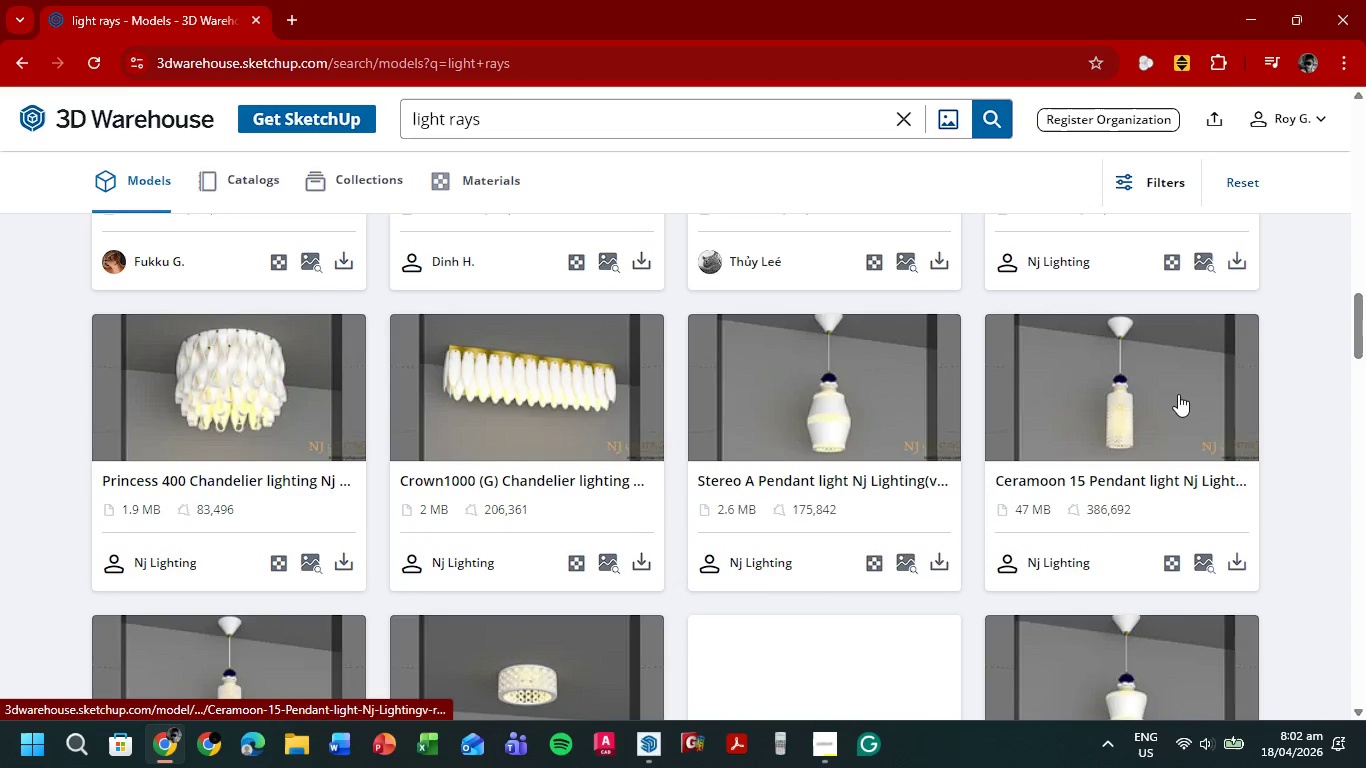 
scroll: coordinate [1178, 394], scroll_direction: up, amount: 24.0
 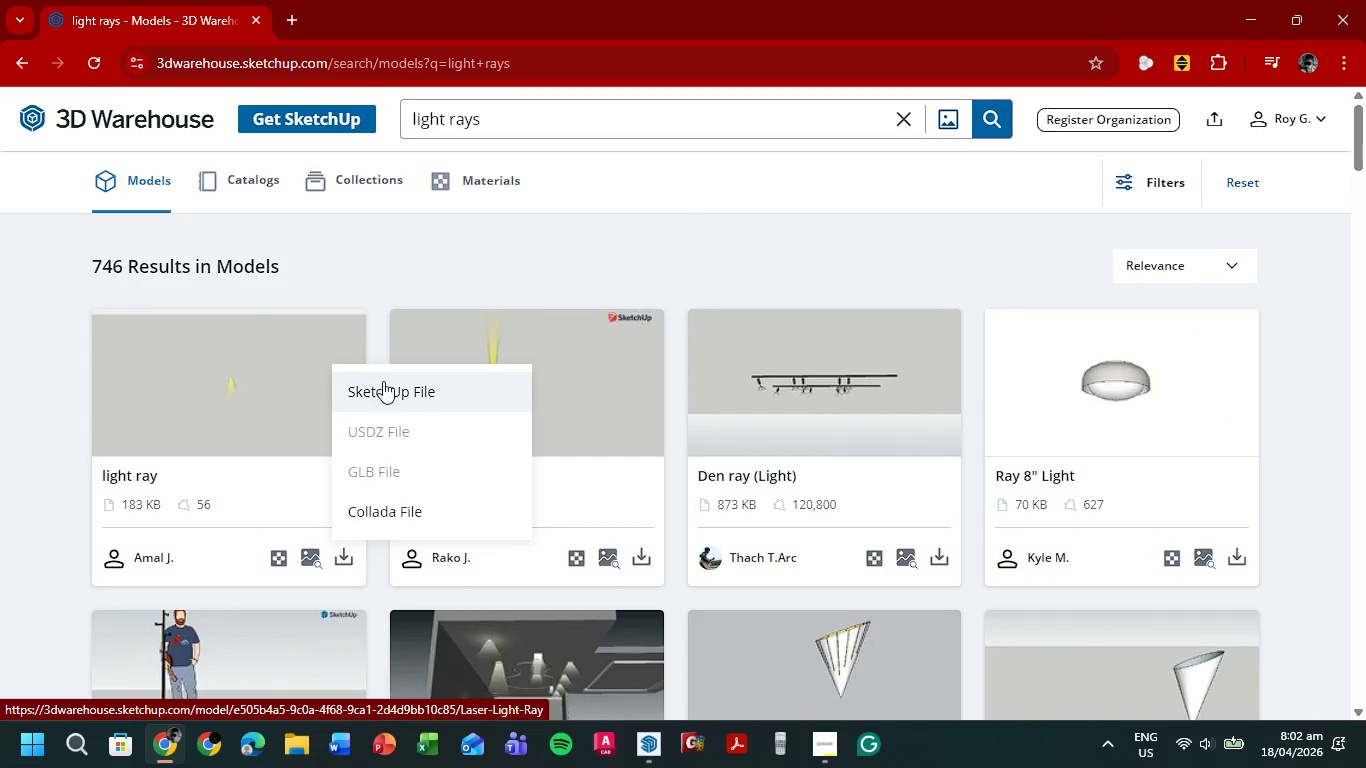 
left_click([383, 381])
 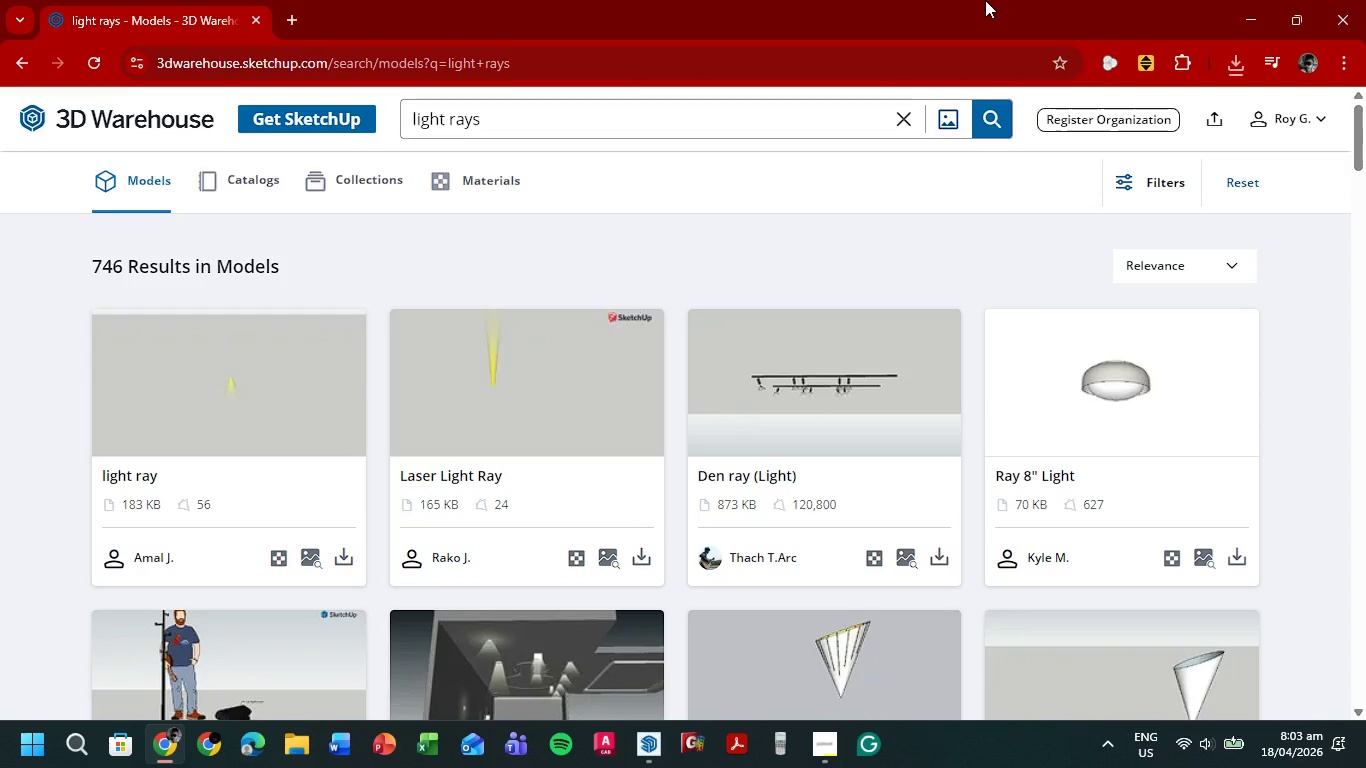 
wait(37.58)
 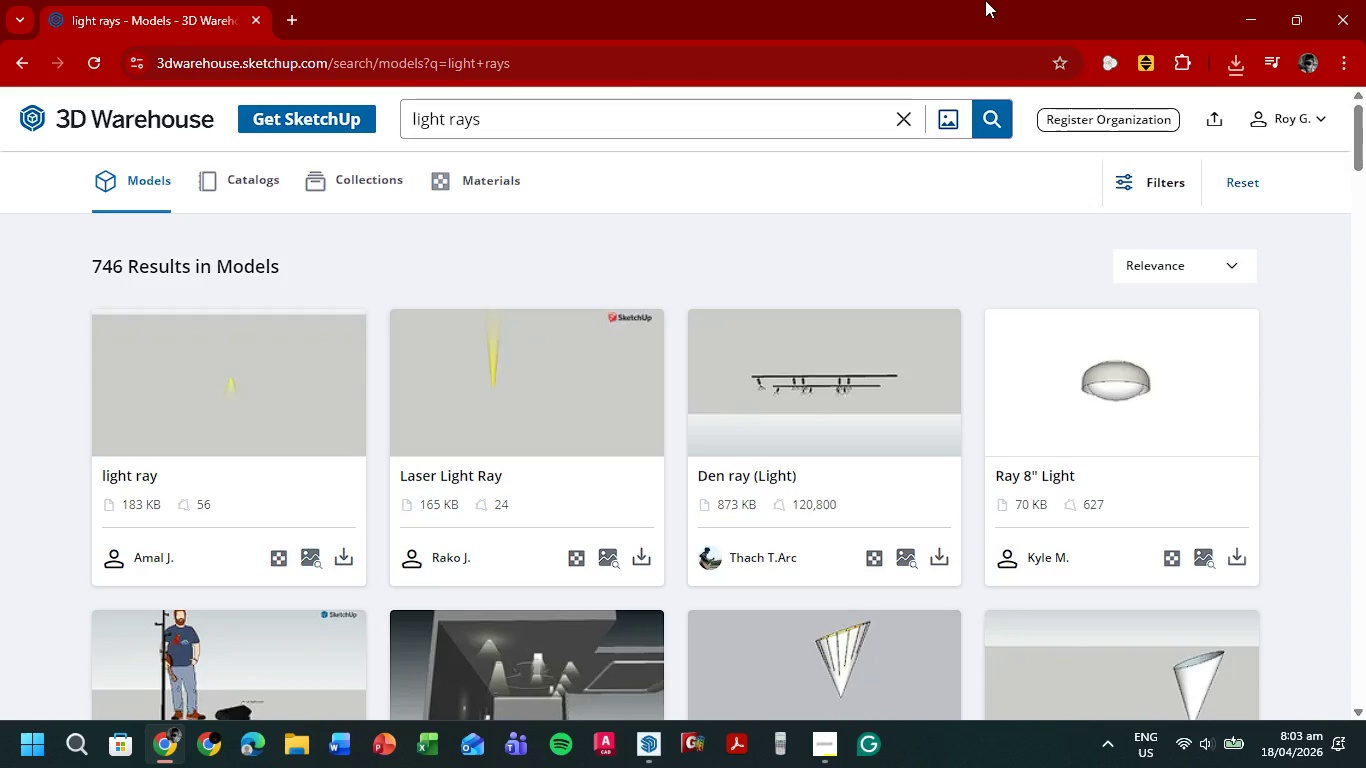 
left_click([1229, 68])
 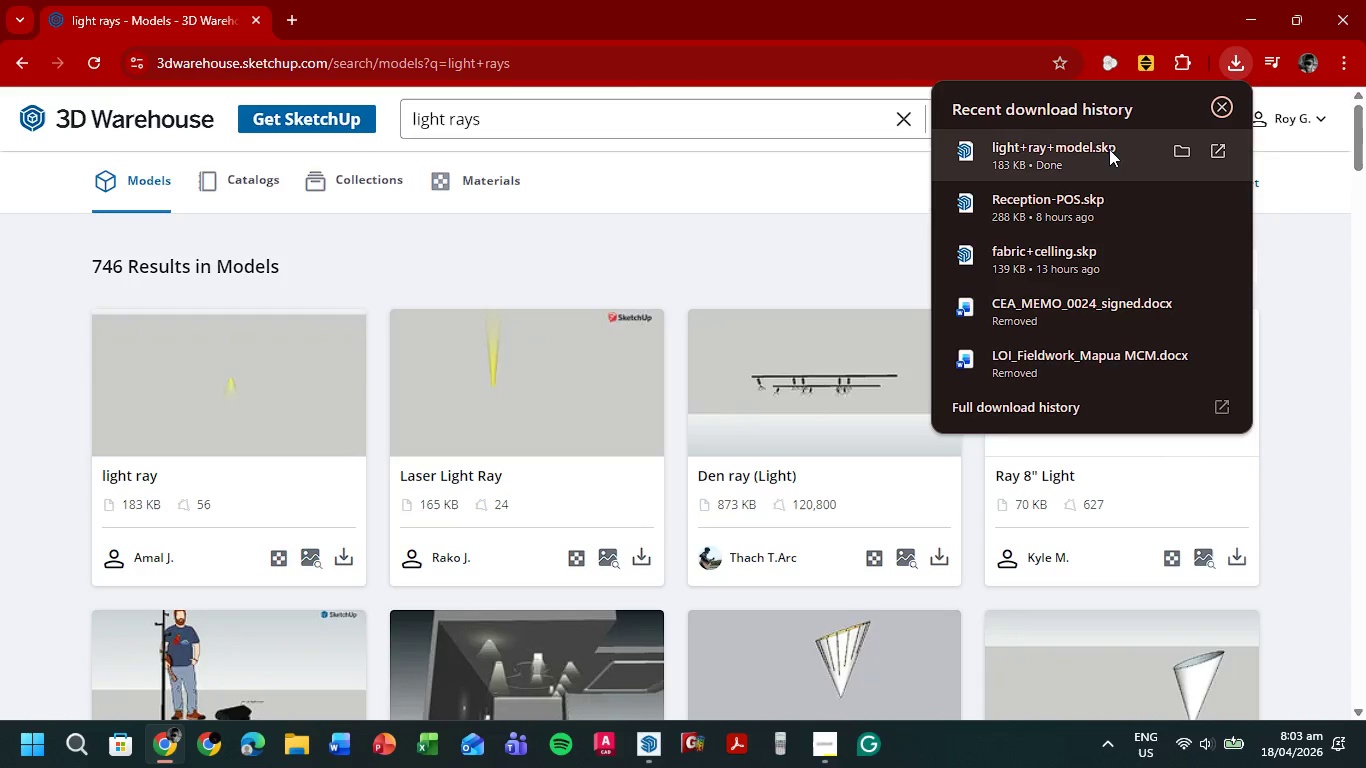 
left_click([1109, 149])
 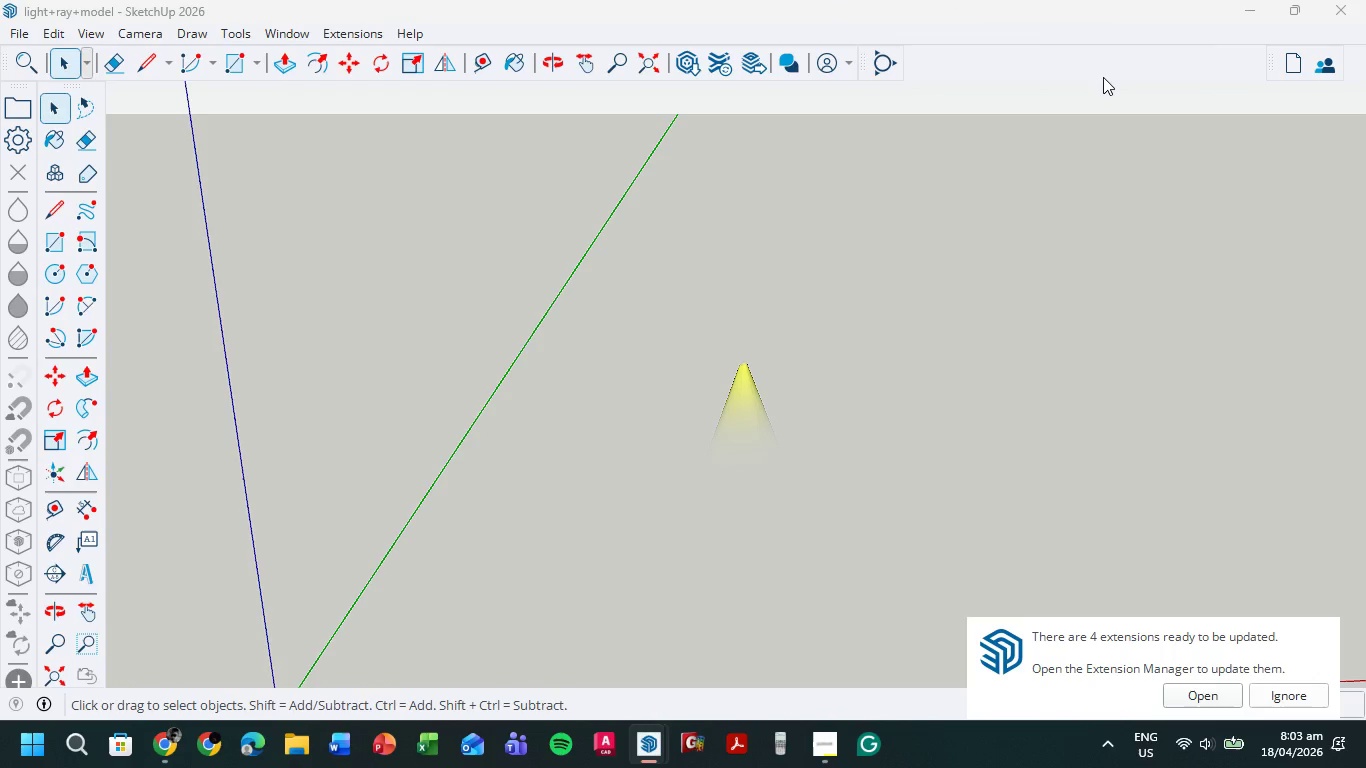 
wait(22.8)
 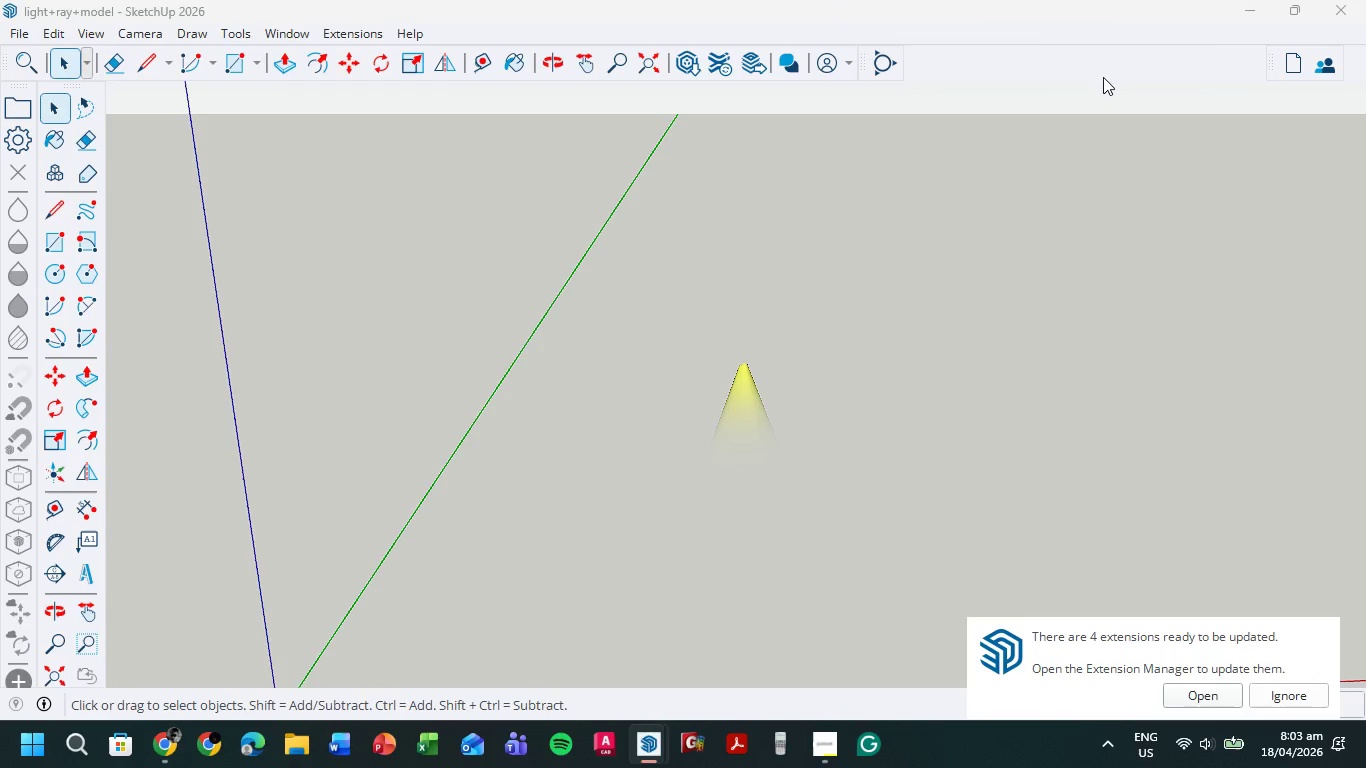 
left_click([755, 398])
 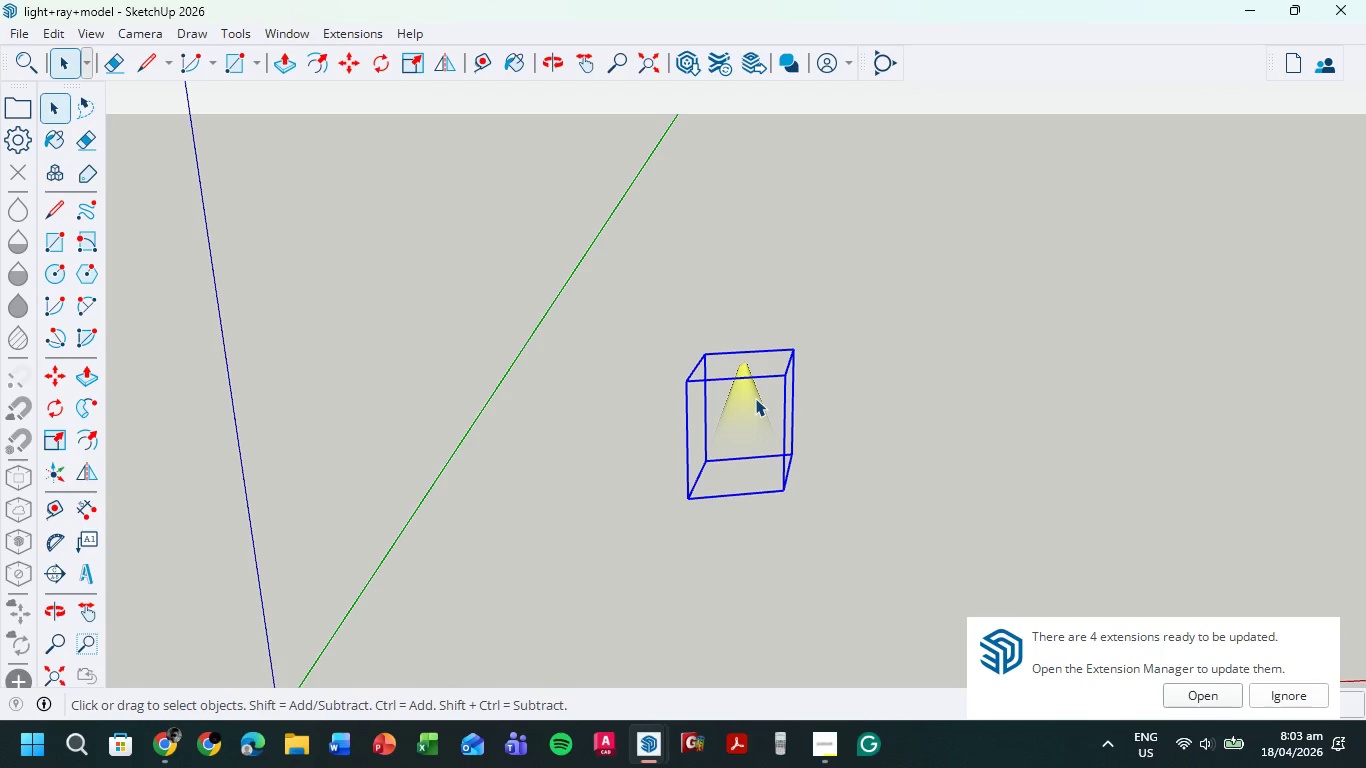 
key(Control+C)
 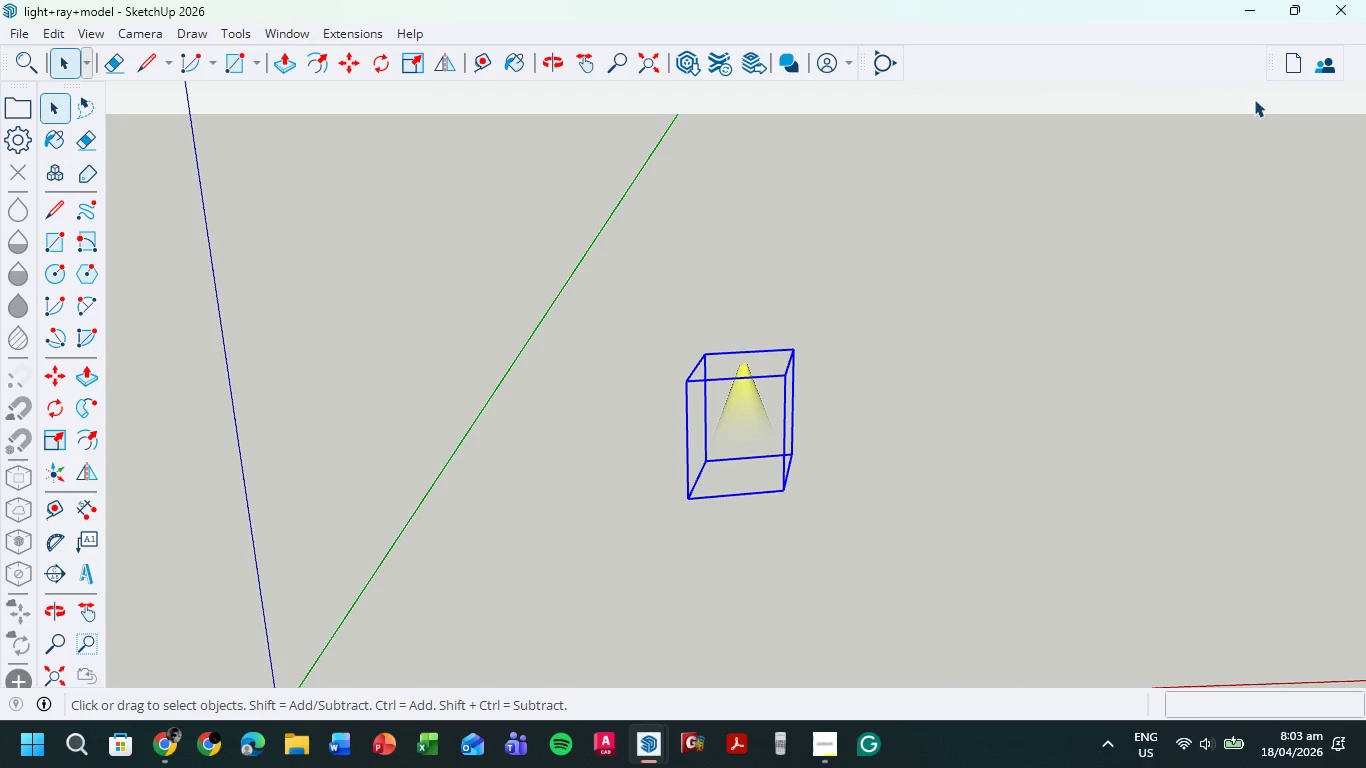 
left_click([1254, 10])
 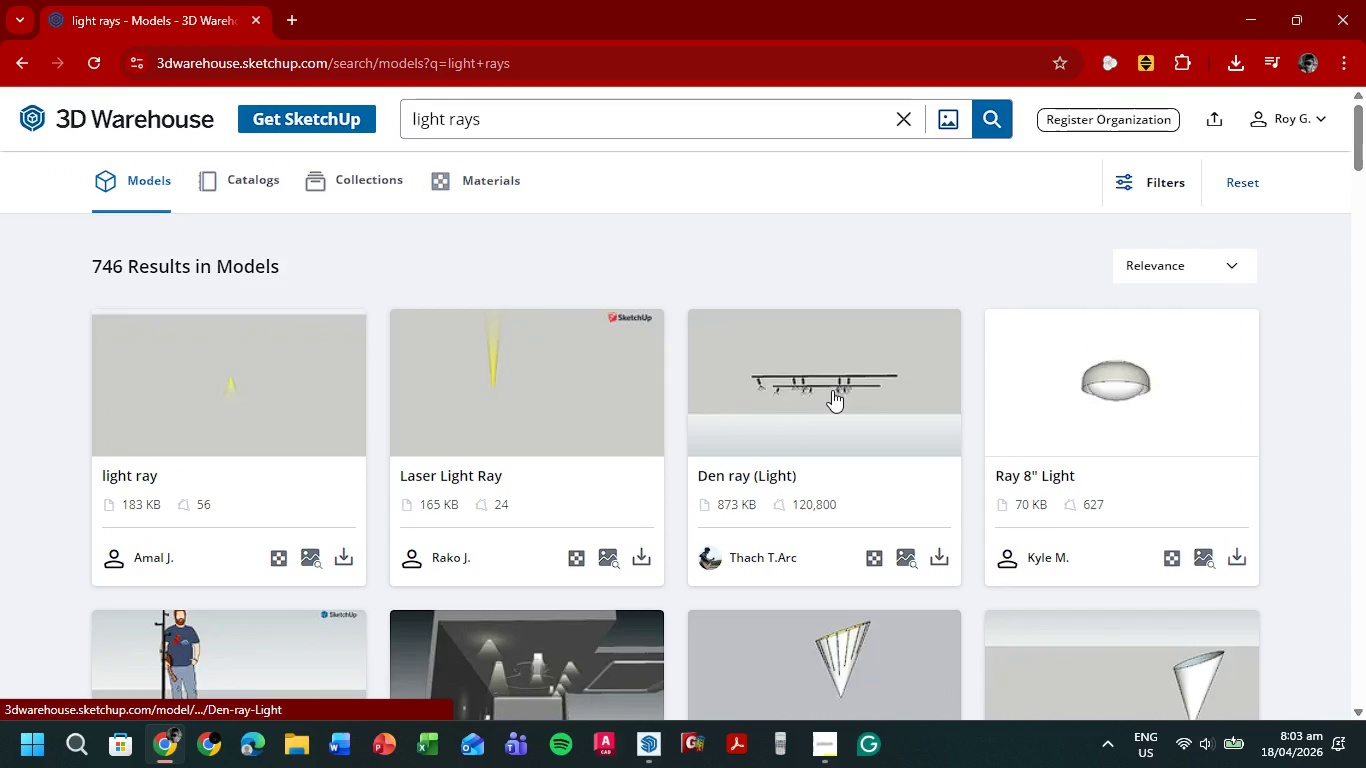 
wait(6.32)
 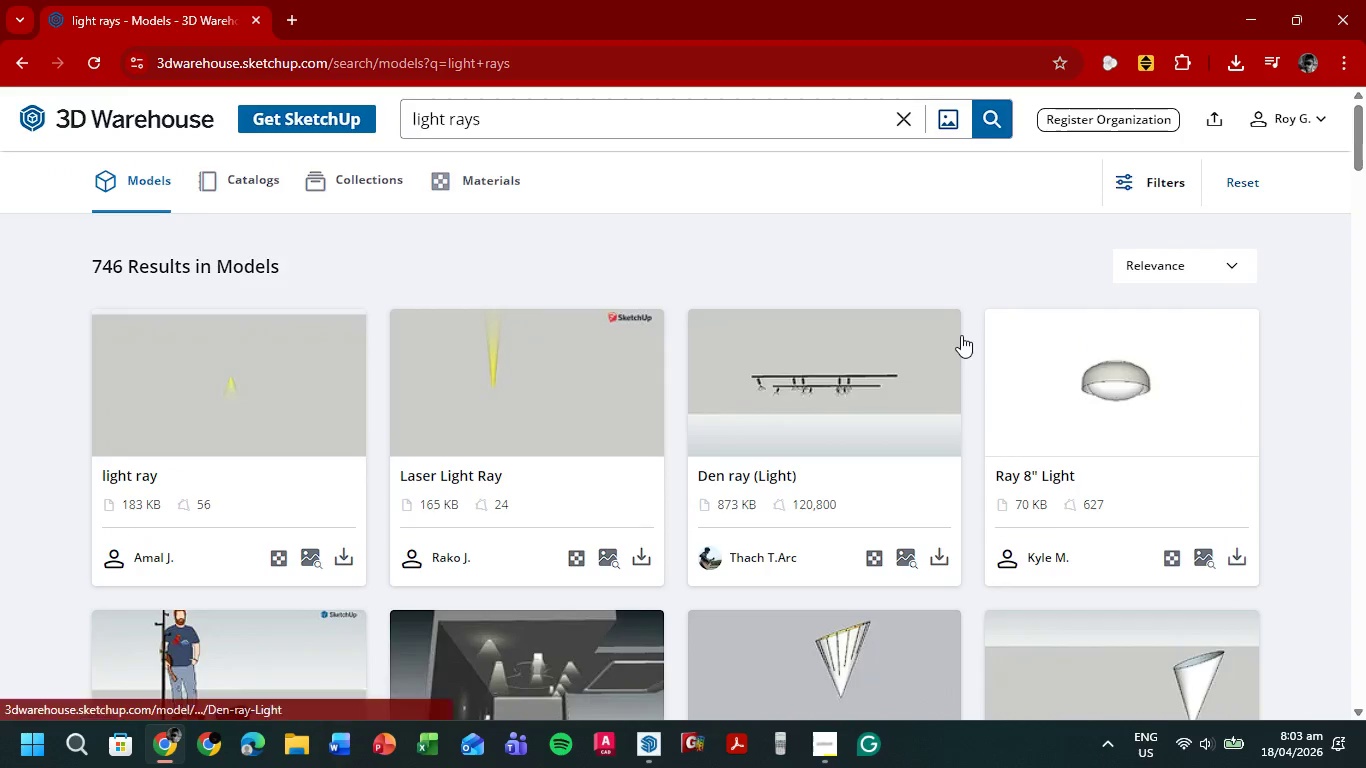 
mouse_move([682, 726])
 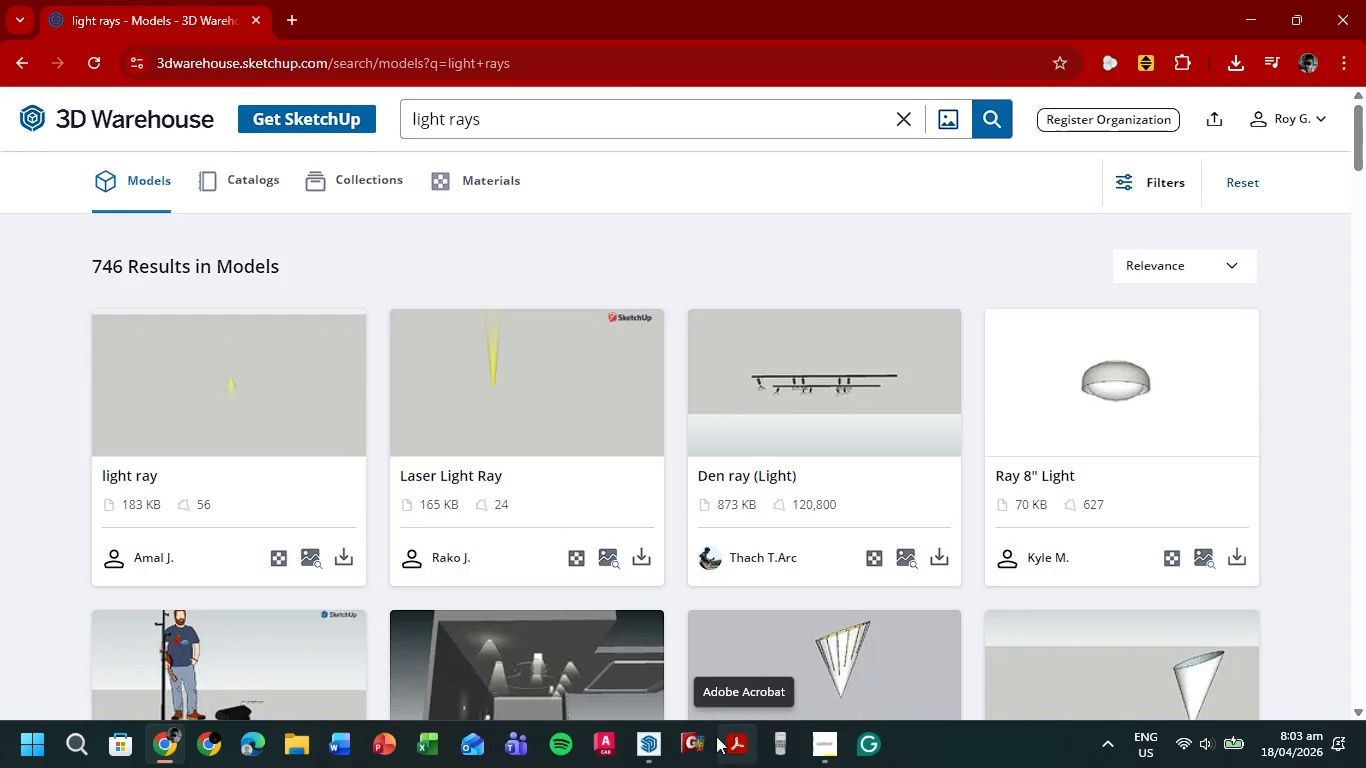 
mouse_move([643, 725])
 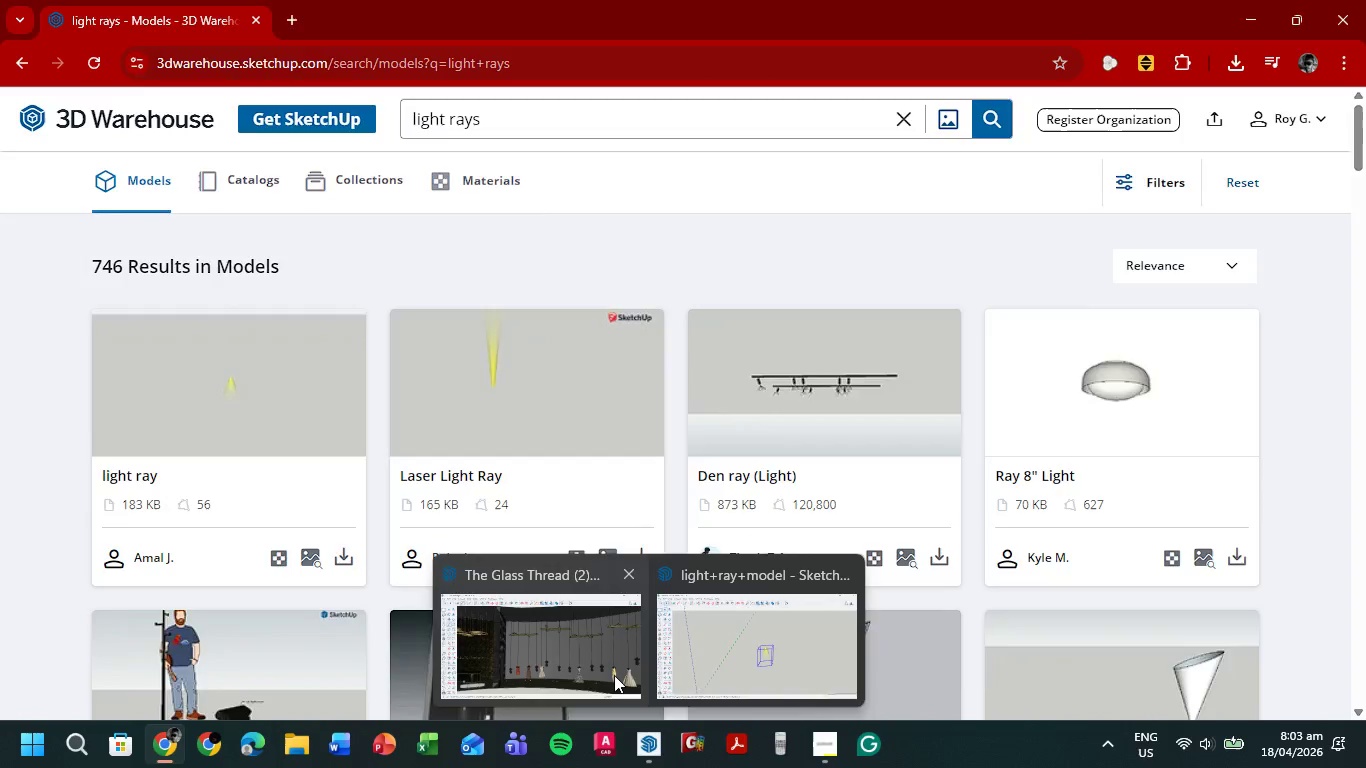 
left_click([614, 675])
 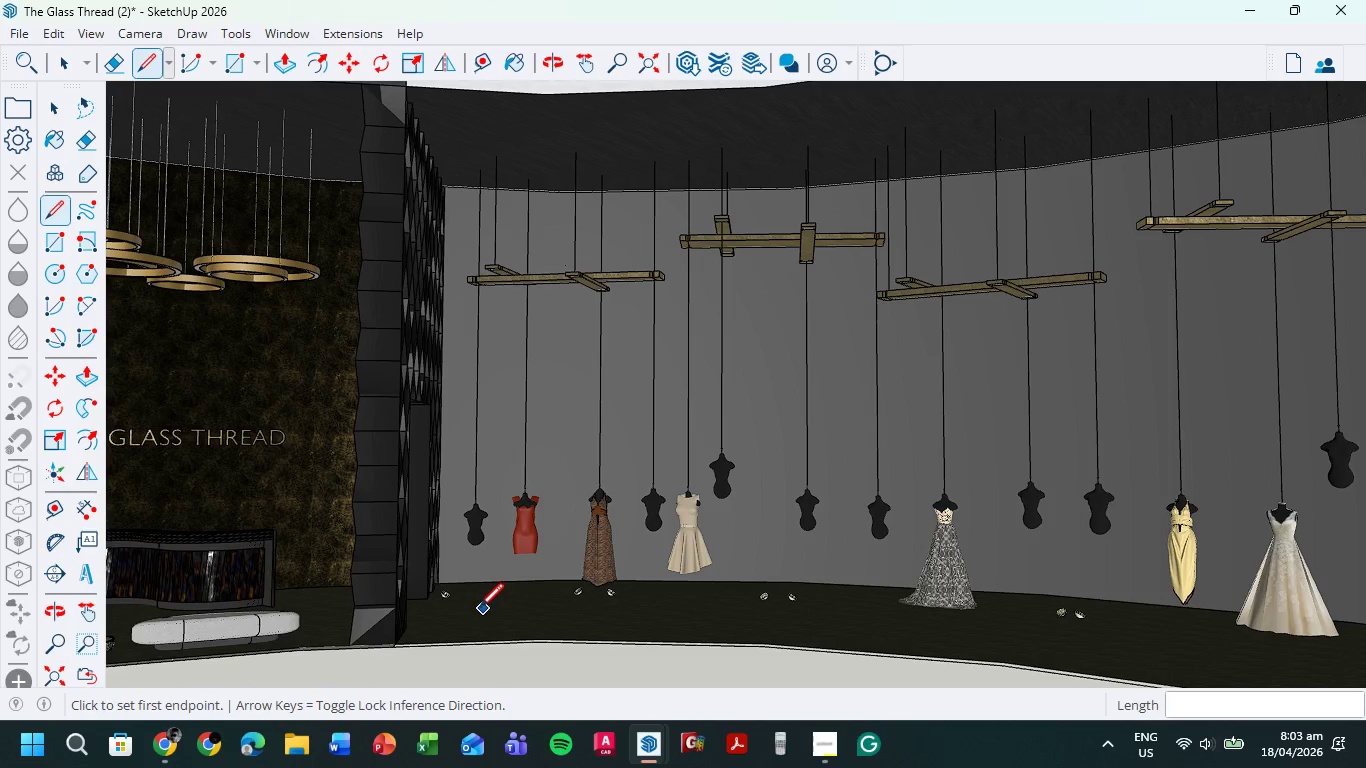 
scroll: coordinate [473, 584], scroll_direction: up, amount: 14.0
 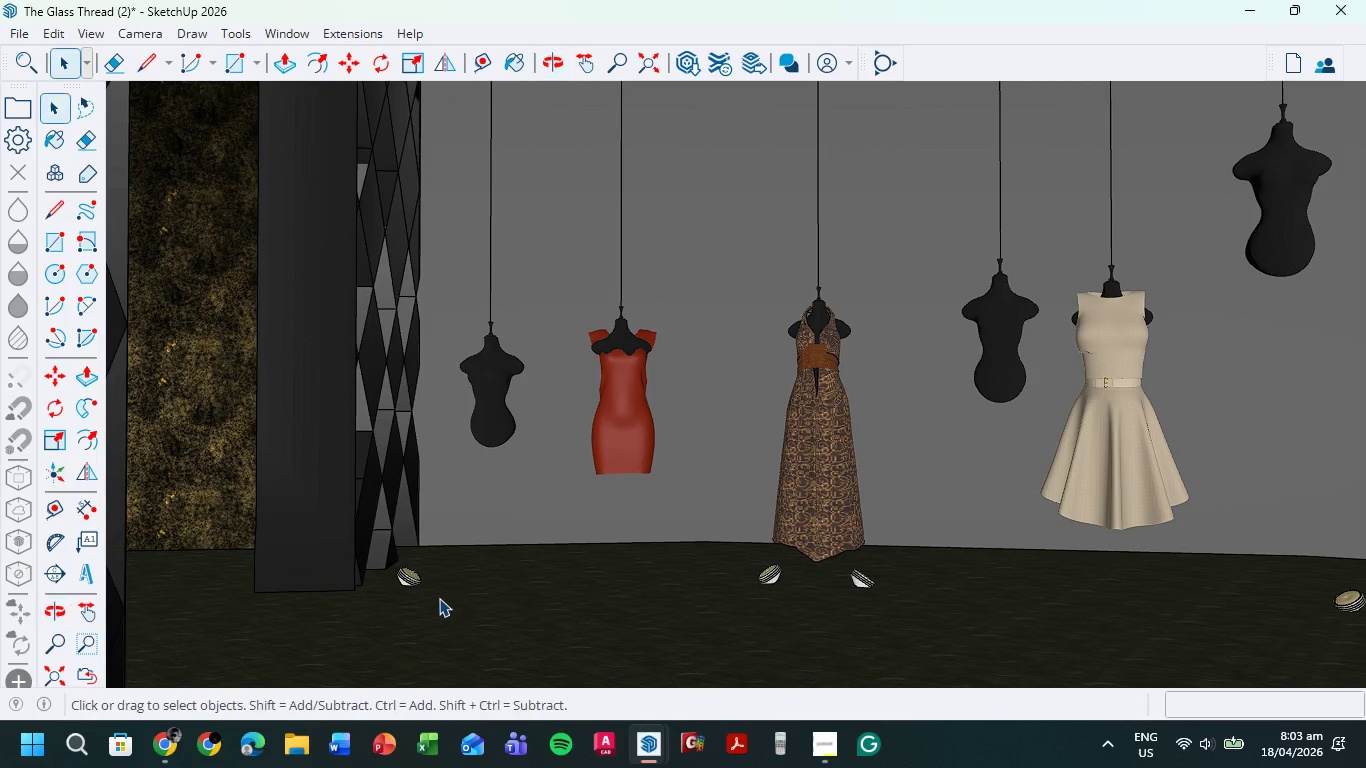 
key(Control+V)
 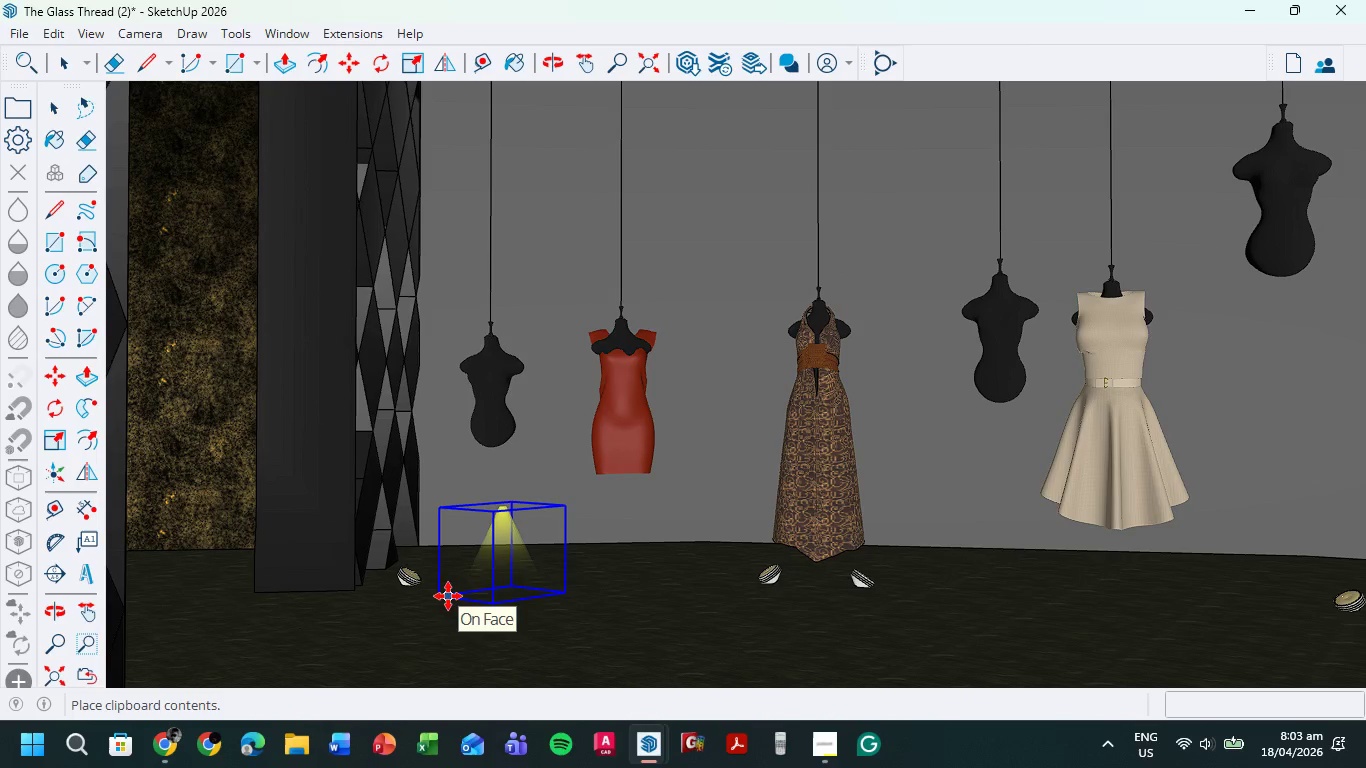 
left_click([448, 596])
 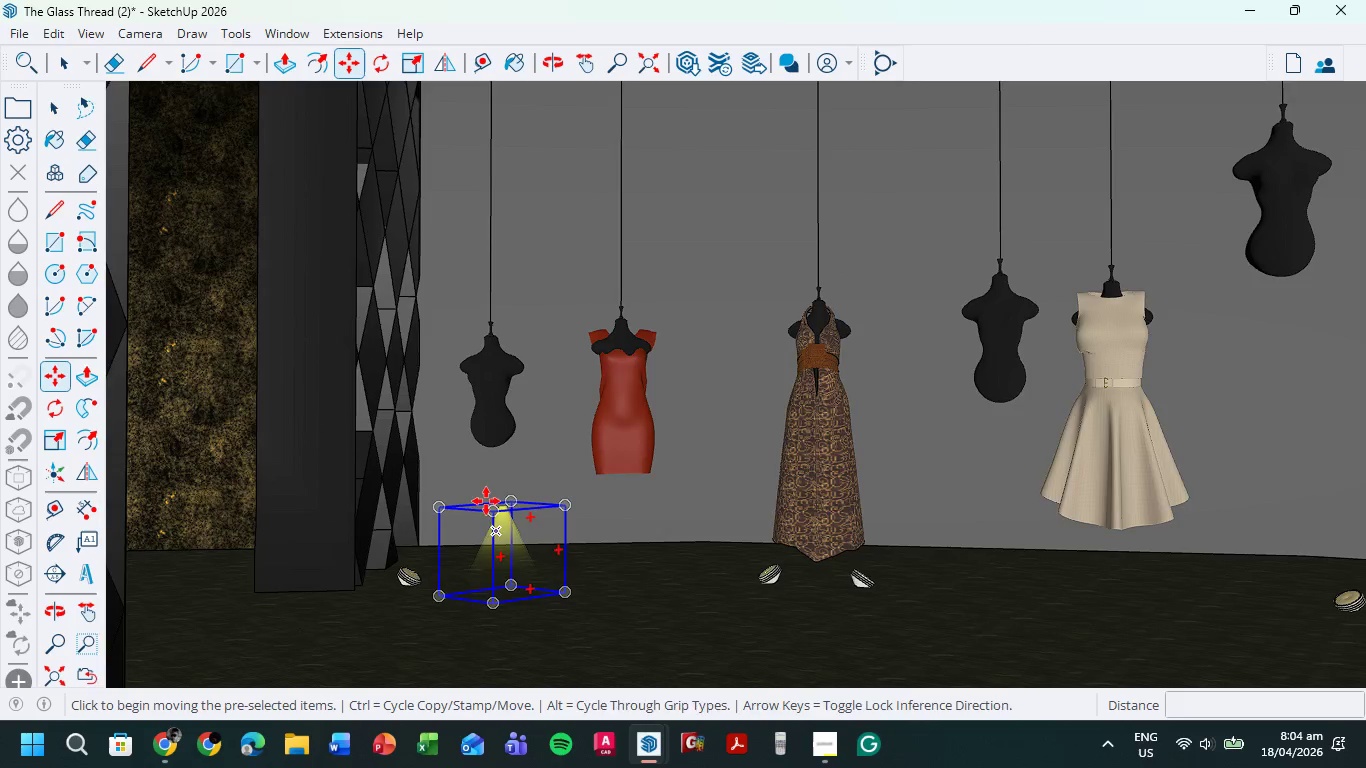 
scroll: coordinate [486, 501], scroll_direction: up, amount: 7.0
 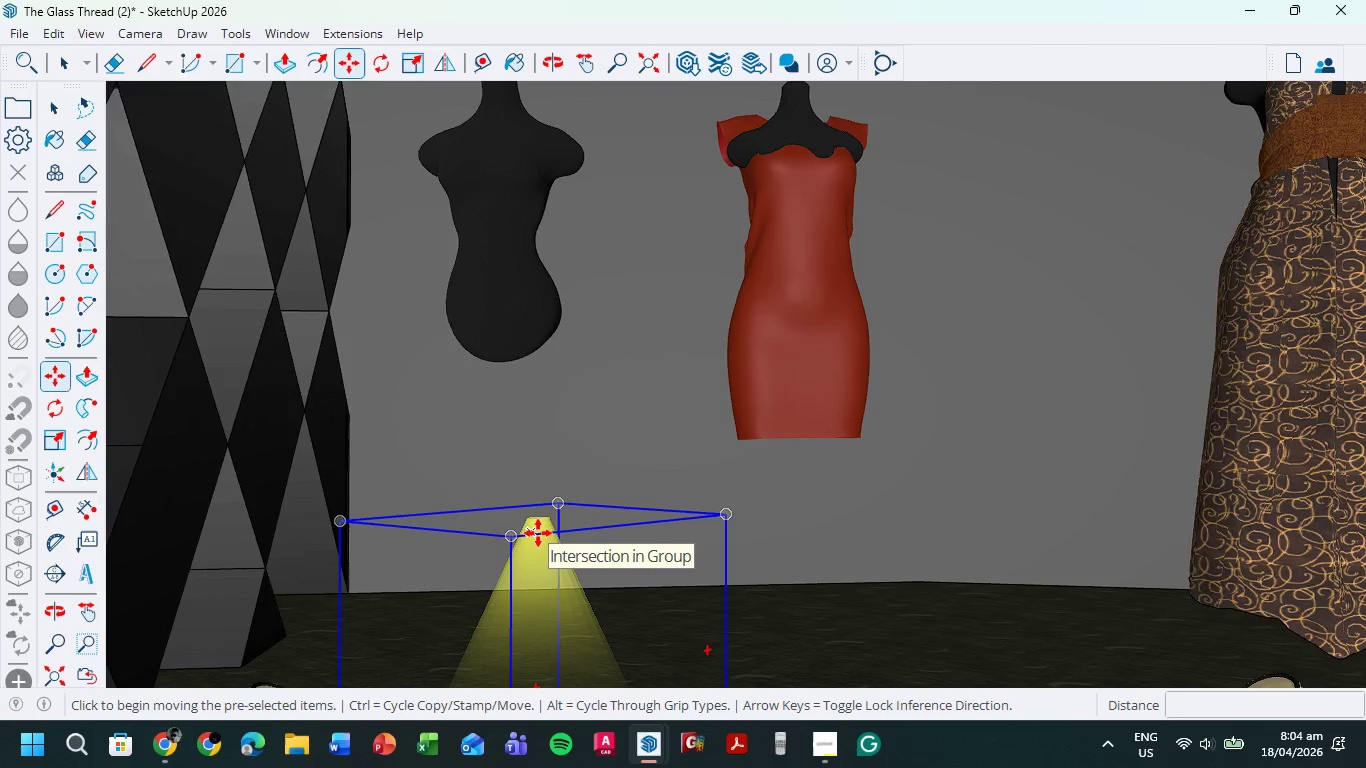 
scroll: coordinate [522, 568], scroll_direction: down, amount: 5.0
 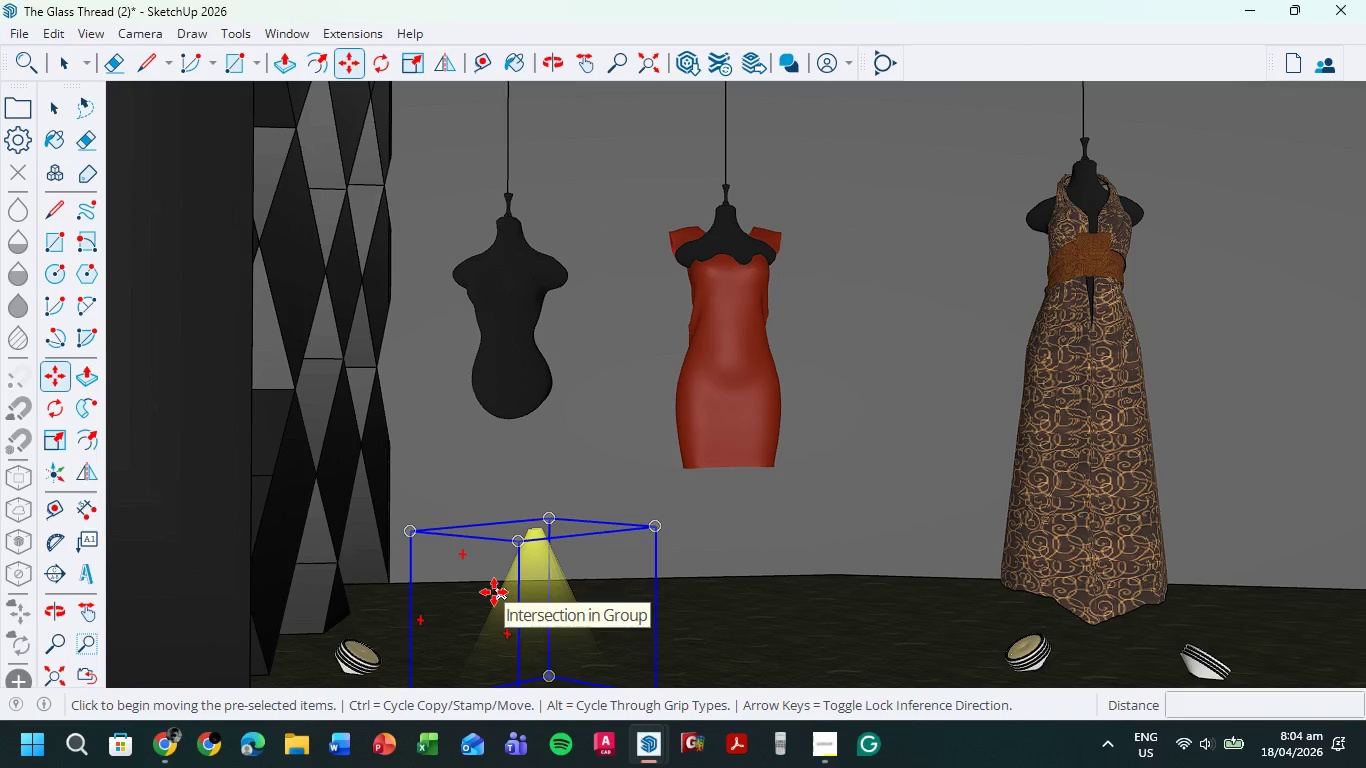 
hold_key(key=ShiftLeft, duration=0.44)
 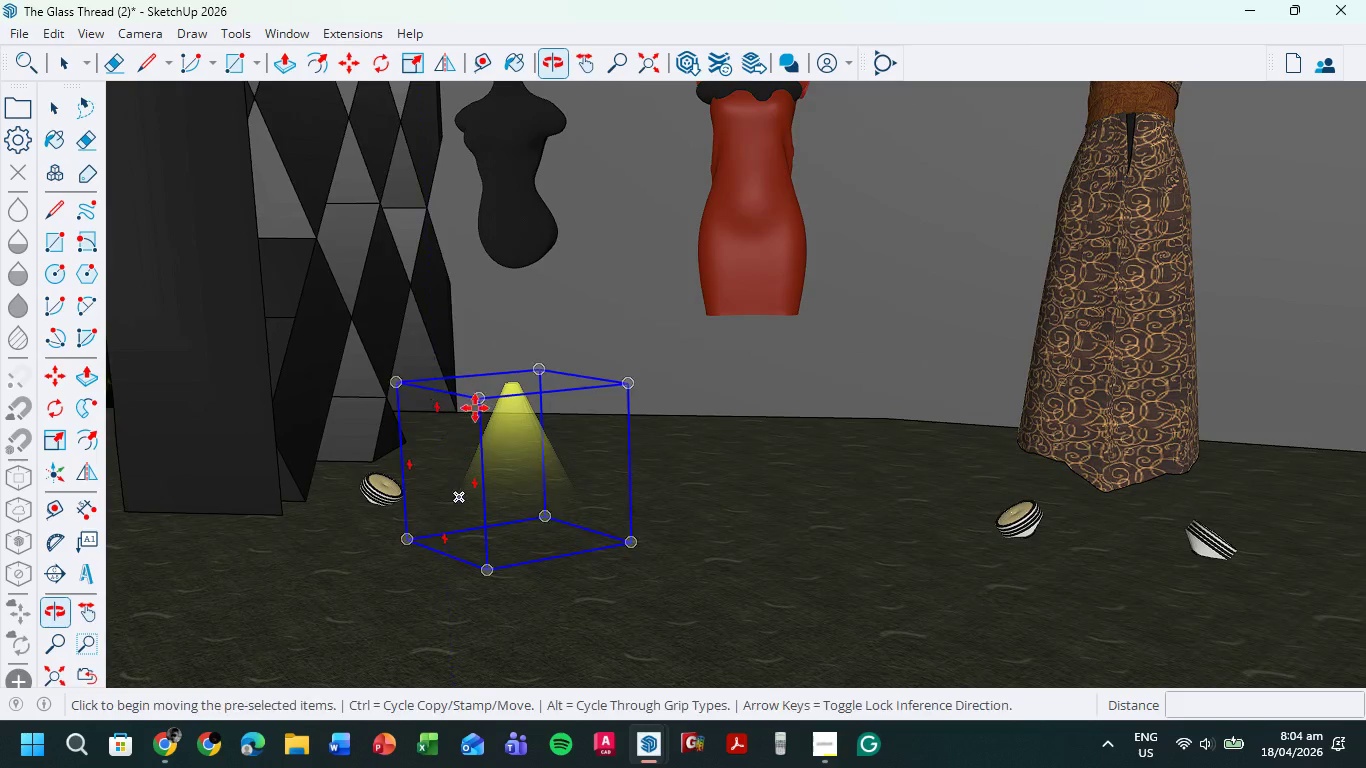 
scroll: coordinate [492, 399], scroll_direction: up, amount: 5.0
 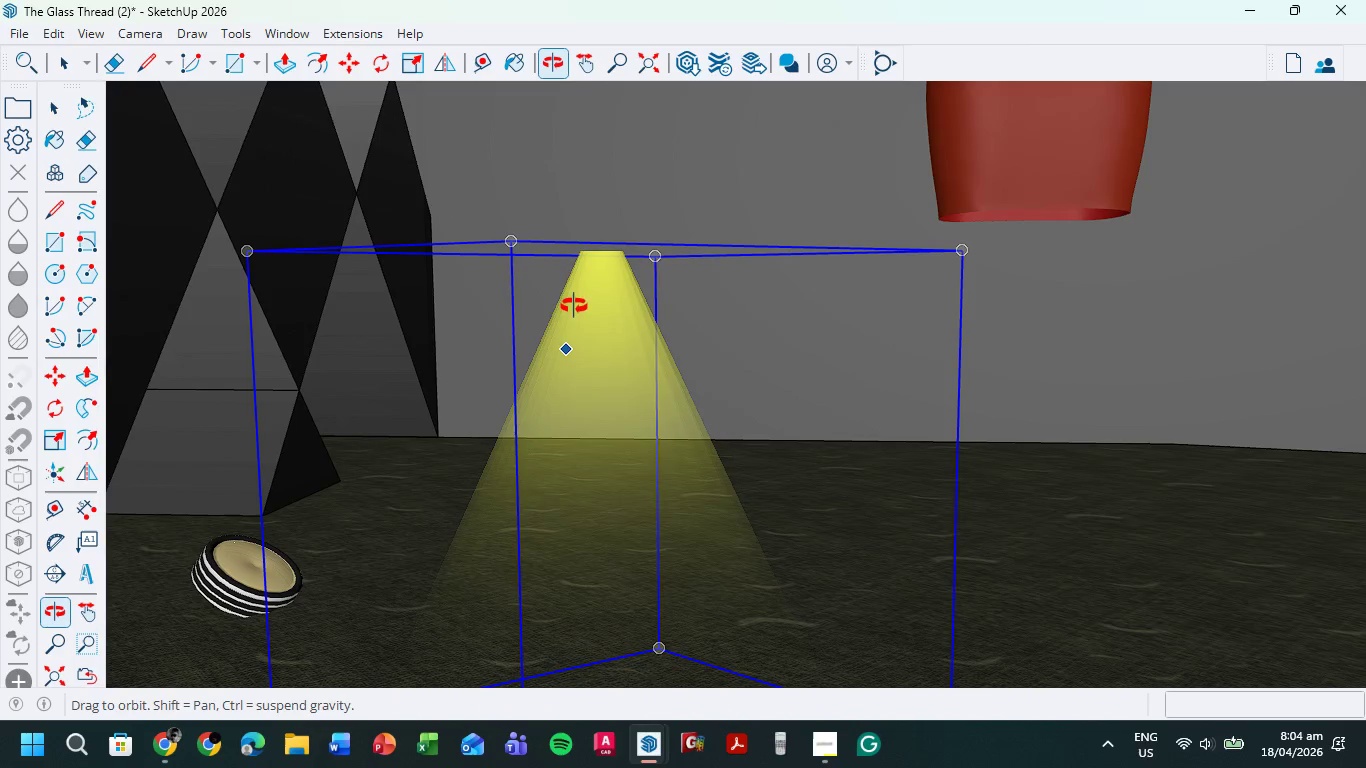 
scroll: coordinate [573, 309], scroll_direction: down, amount: 2.0
 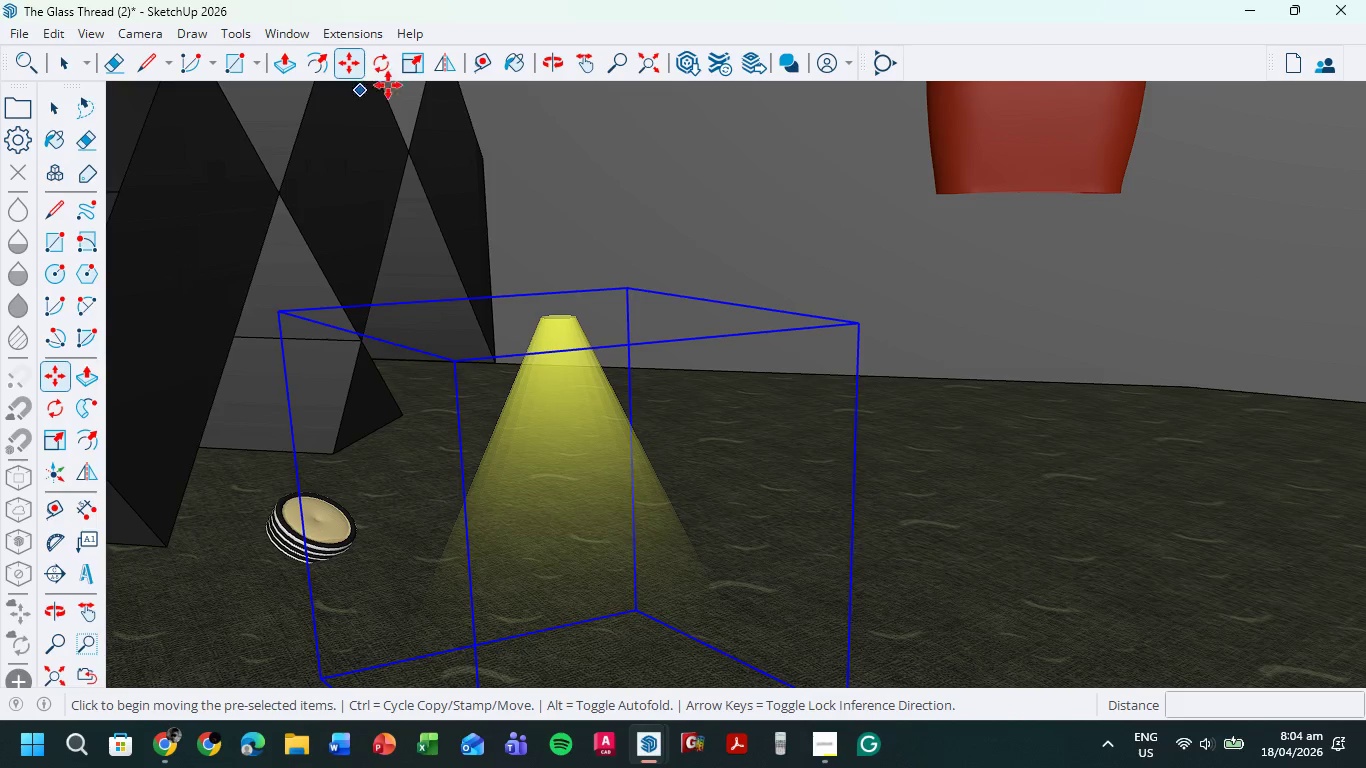 
left_click([377, 64])
 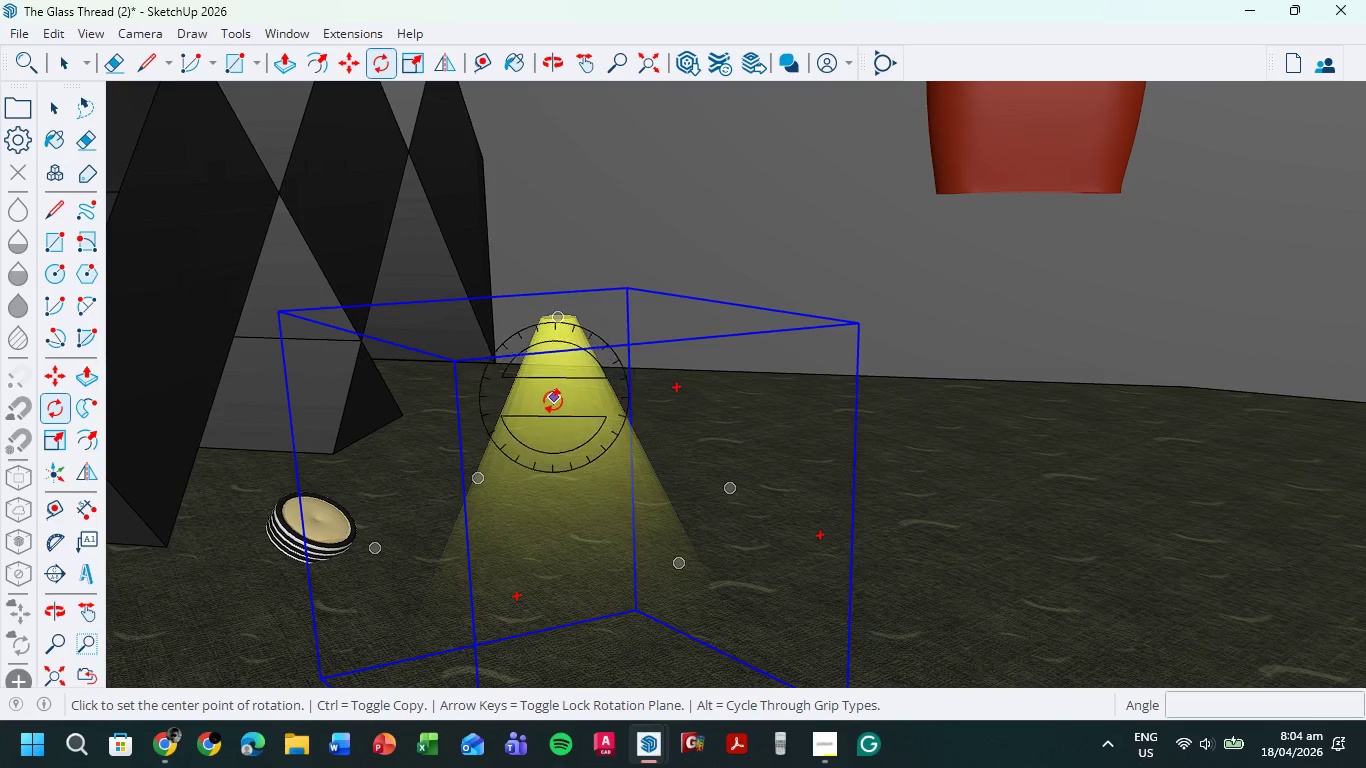 
left_click([556, 423])
 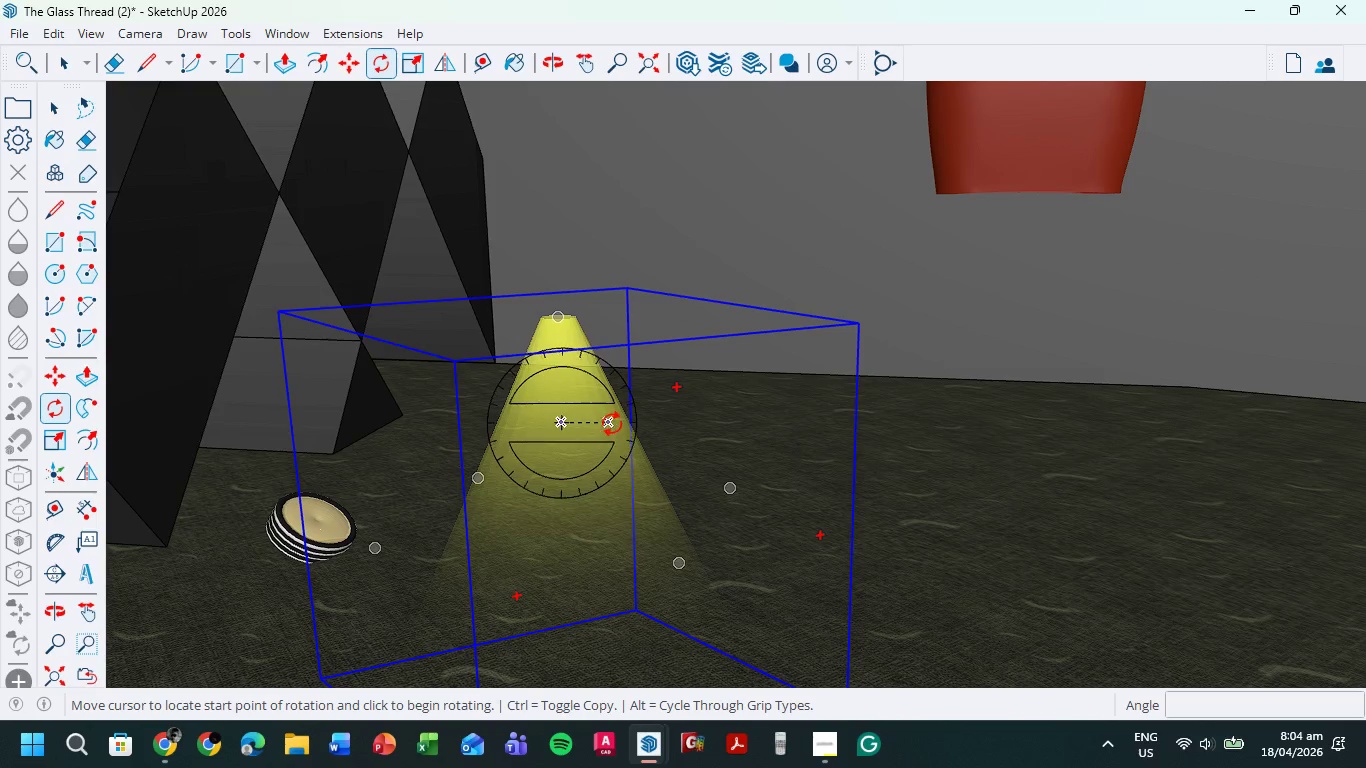 
left_click([612, 423])
 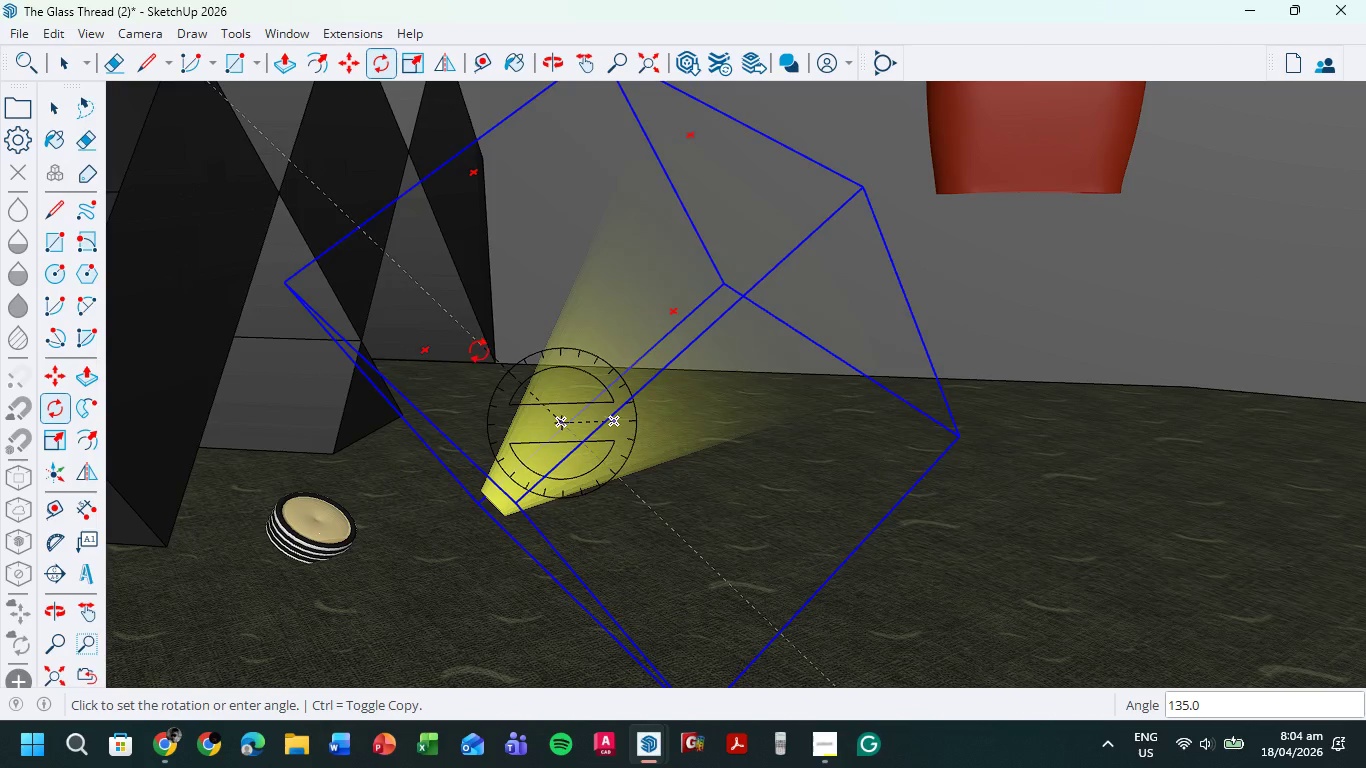 
left_click([479, 350])
 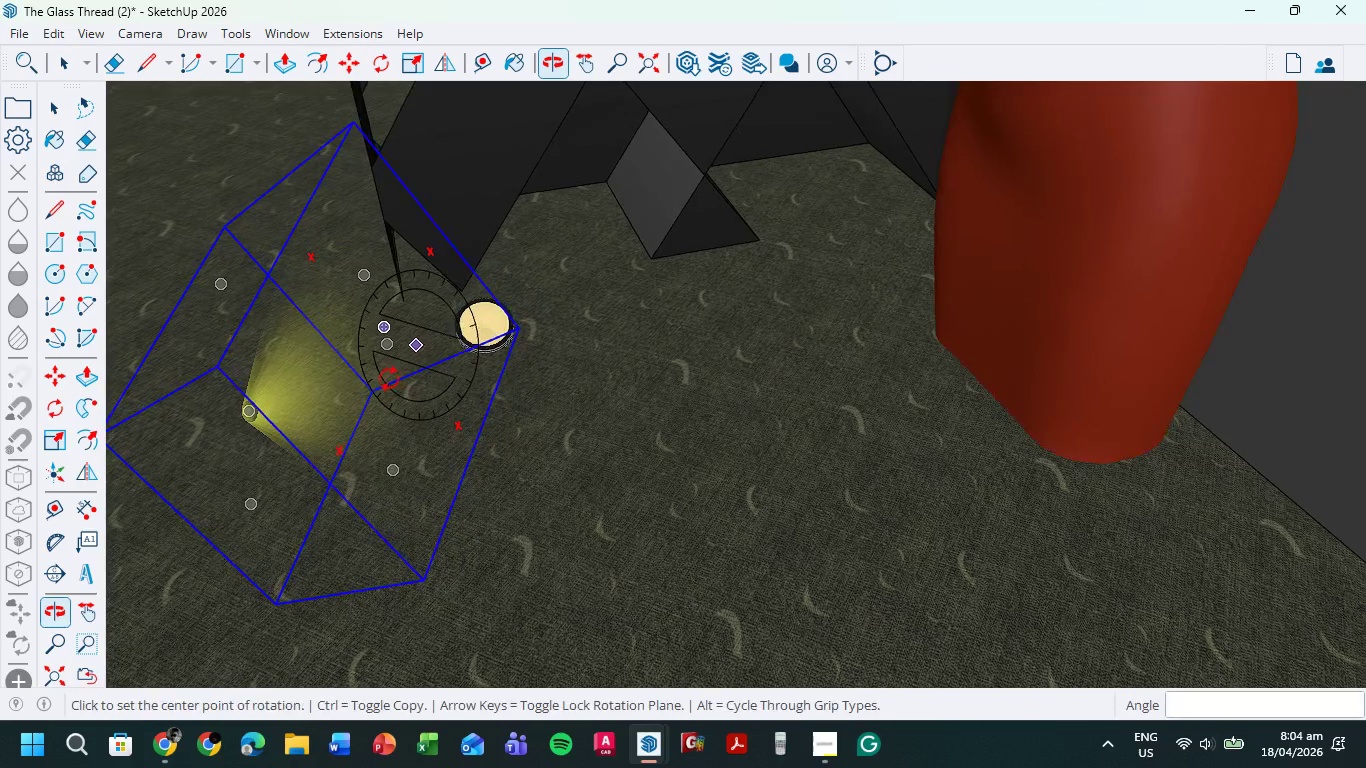 
wait(6.42)
 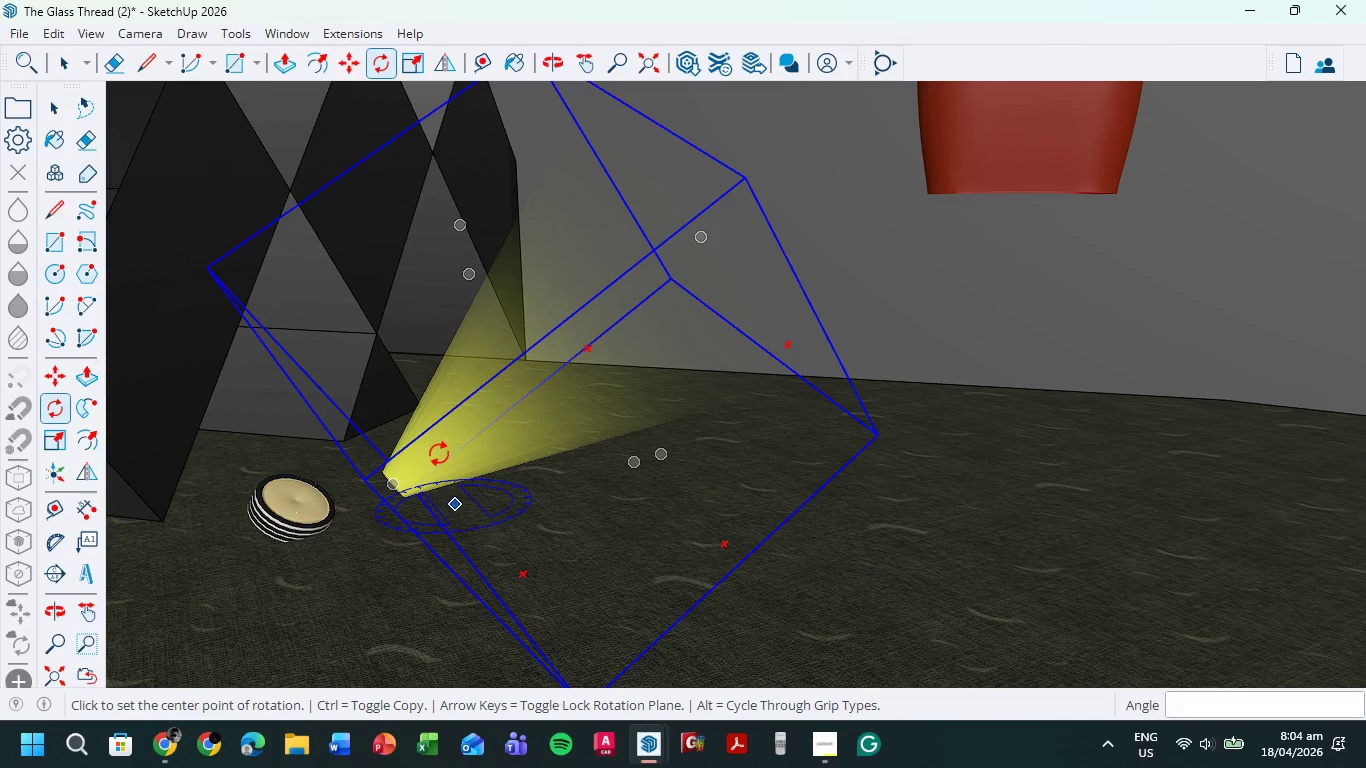 
left_click([358, 360])
 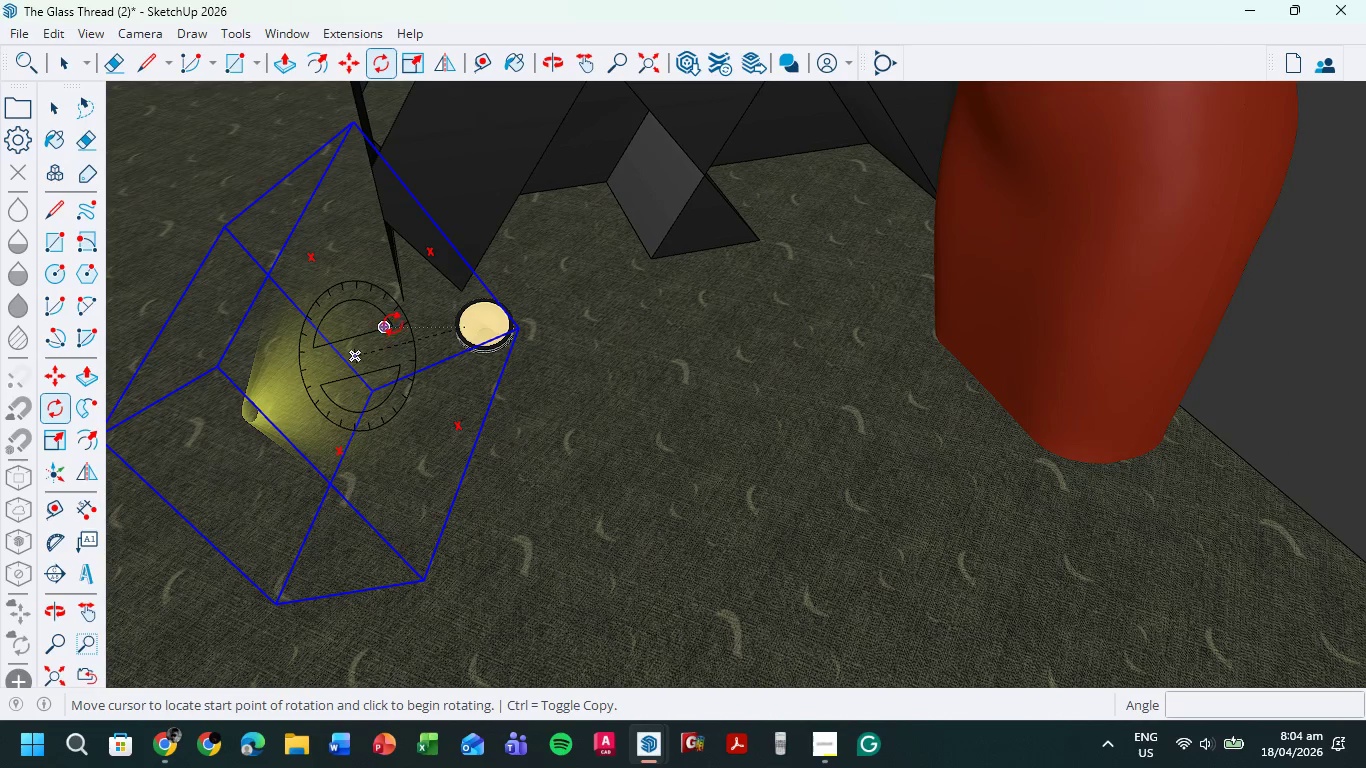 
left_click([395, 321])
 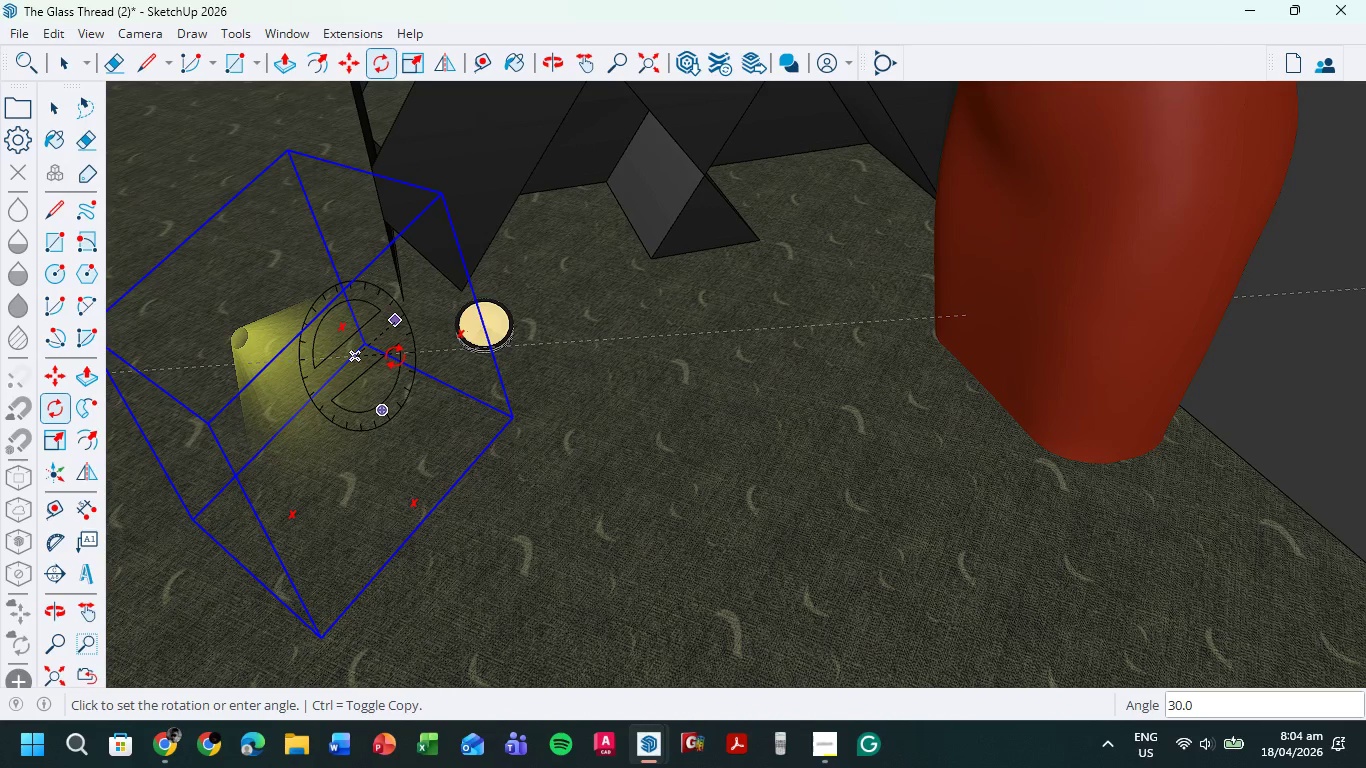 
left_click([395, 356])
 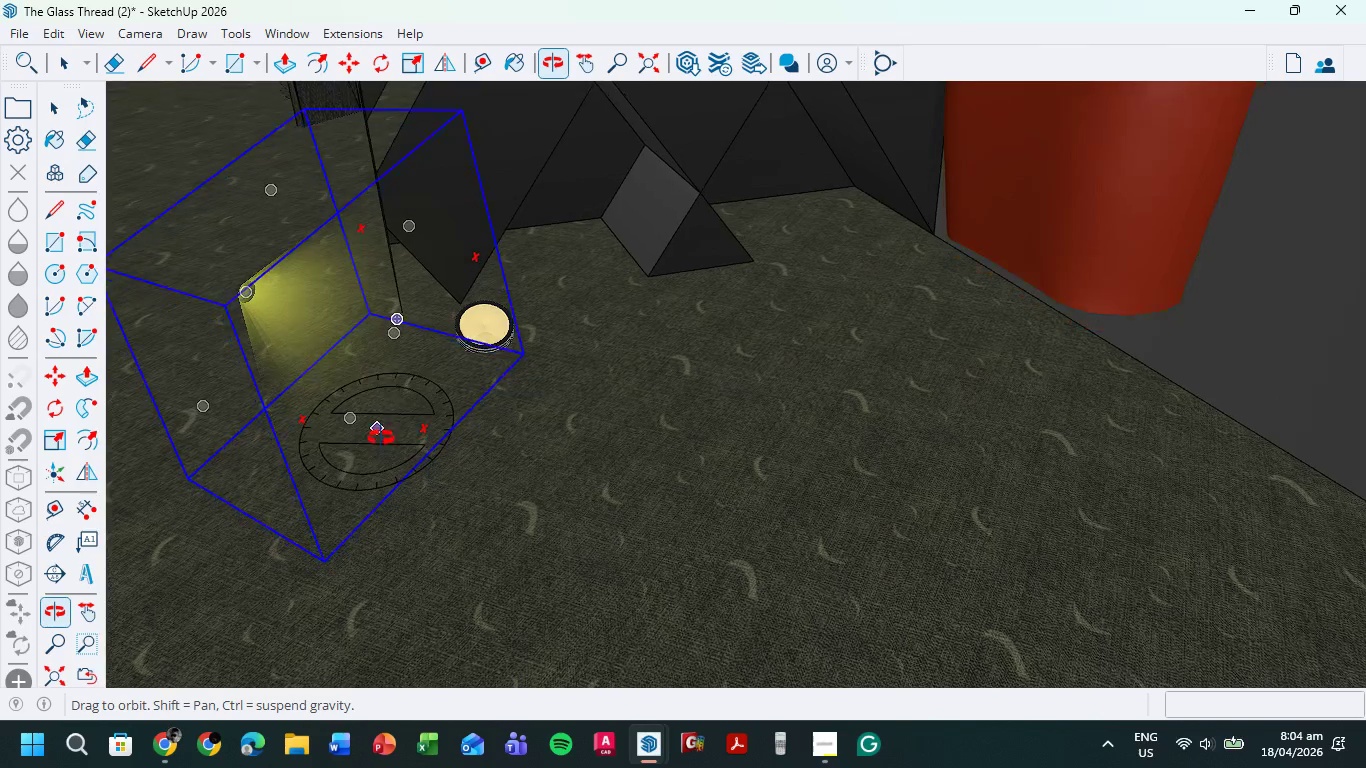 
hold_key(key=ShiftLeft, duration=0.48)
 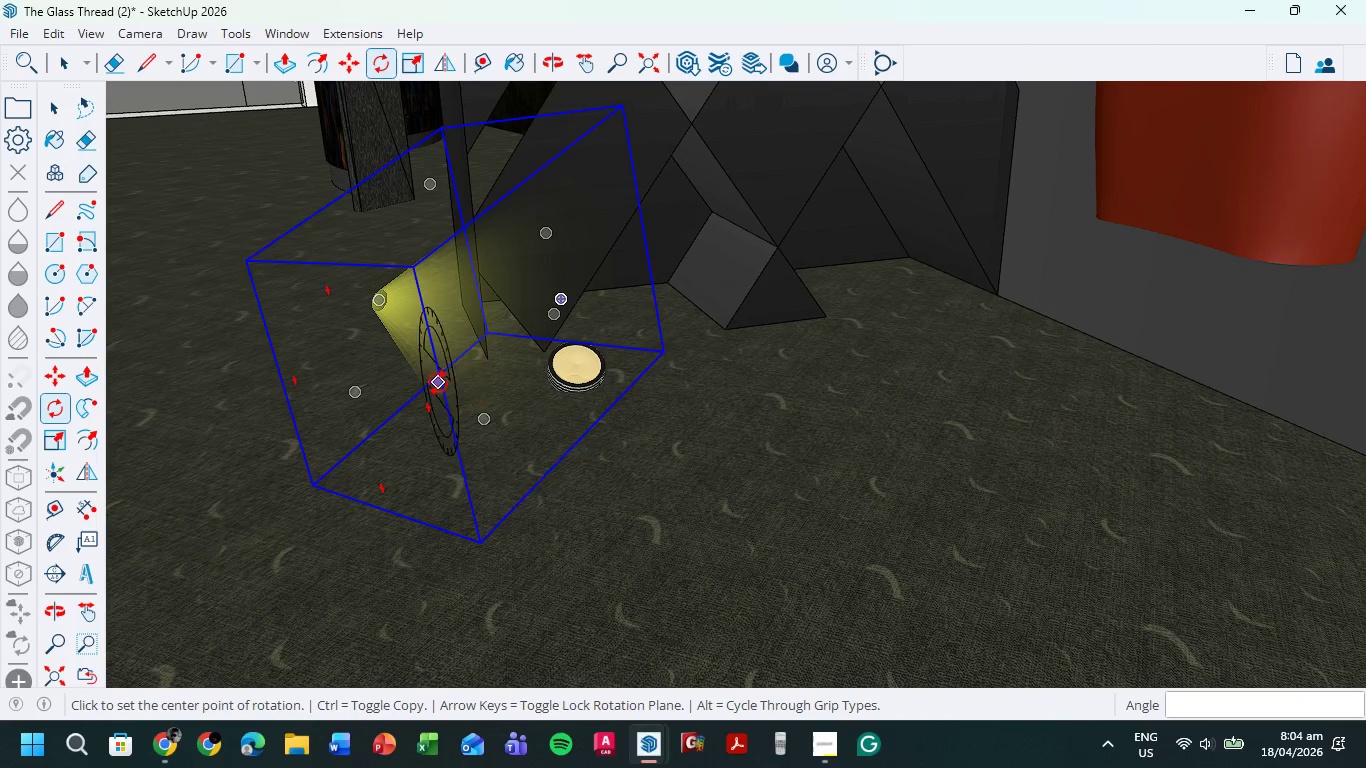 
wait(5.28)
 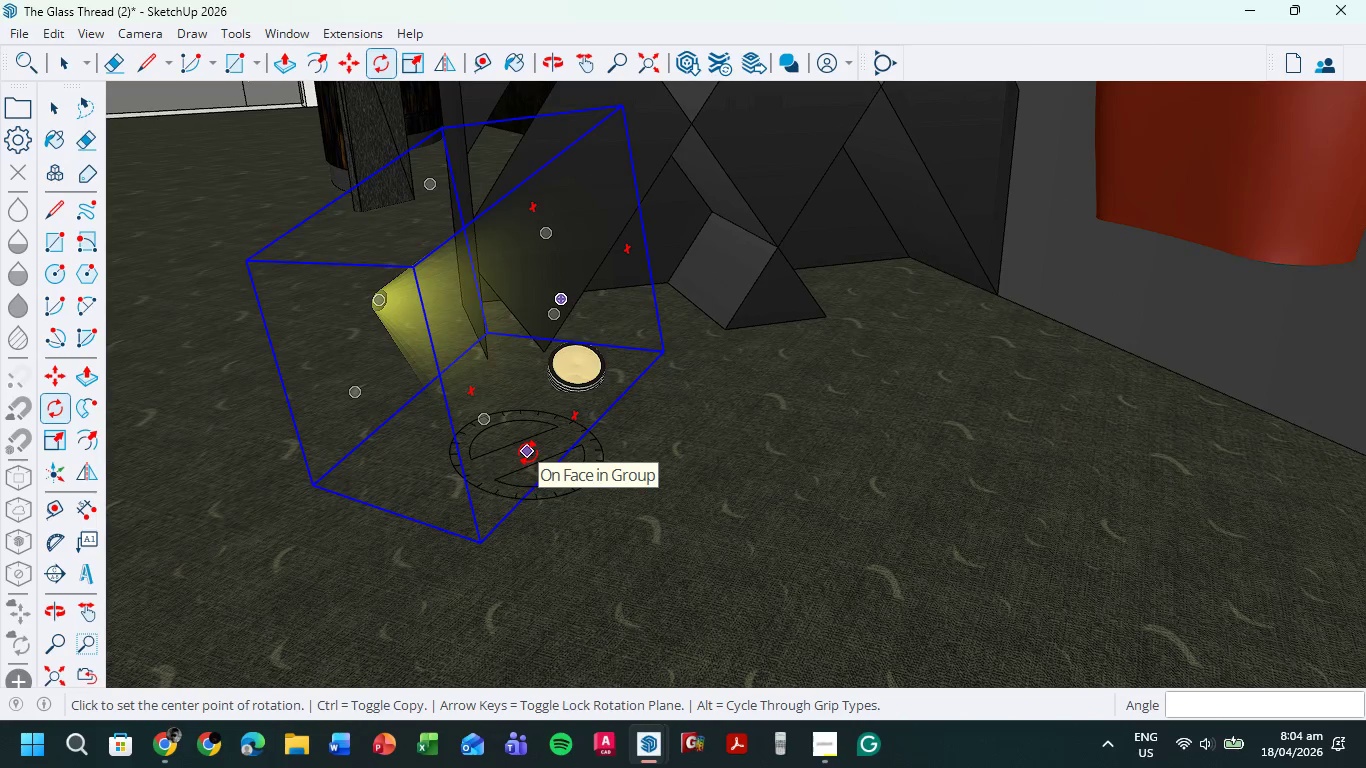 
hold_key(key=ShiftLeft, duration=0.44)
 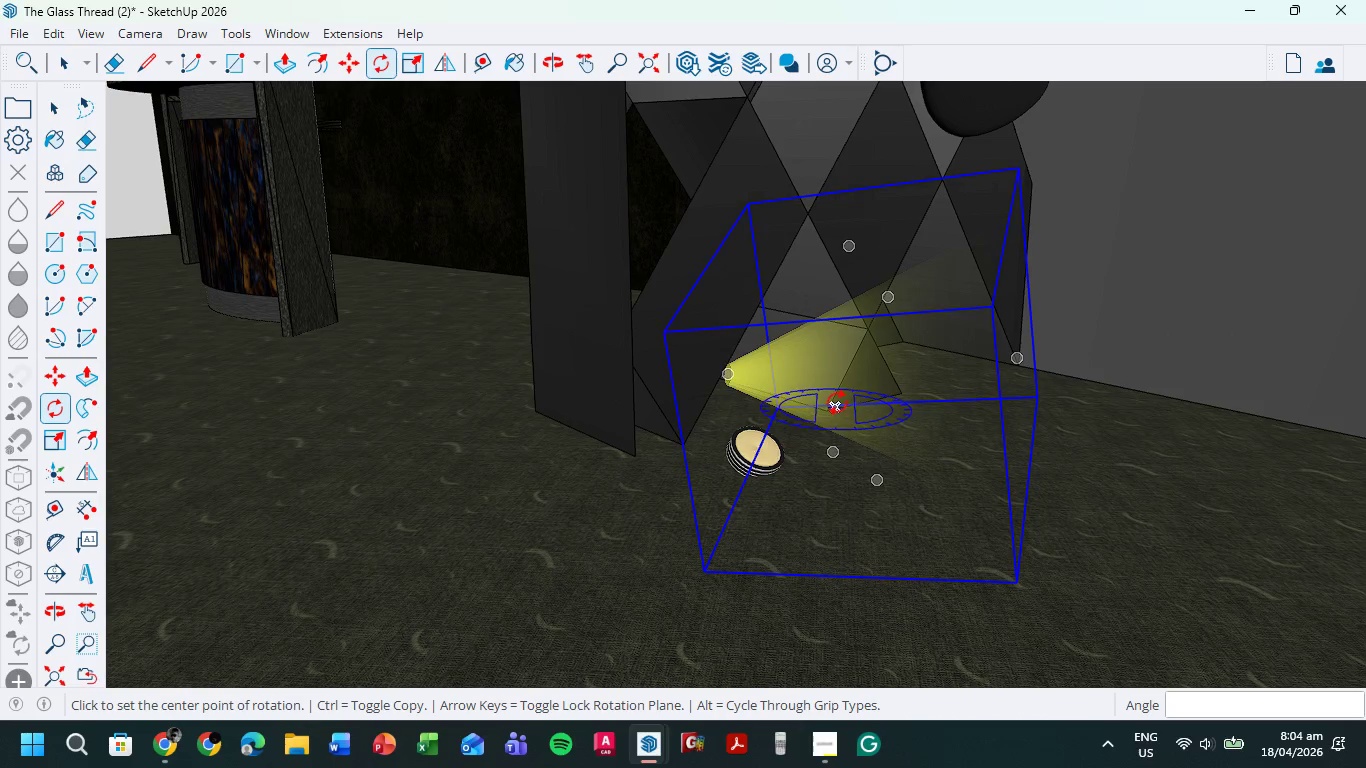 
key(ArrowUp)
 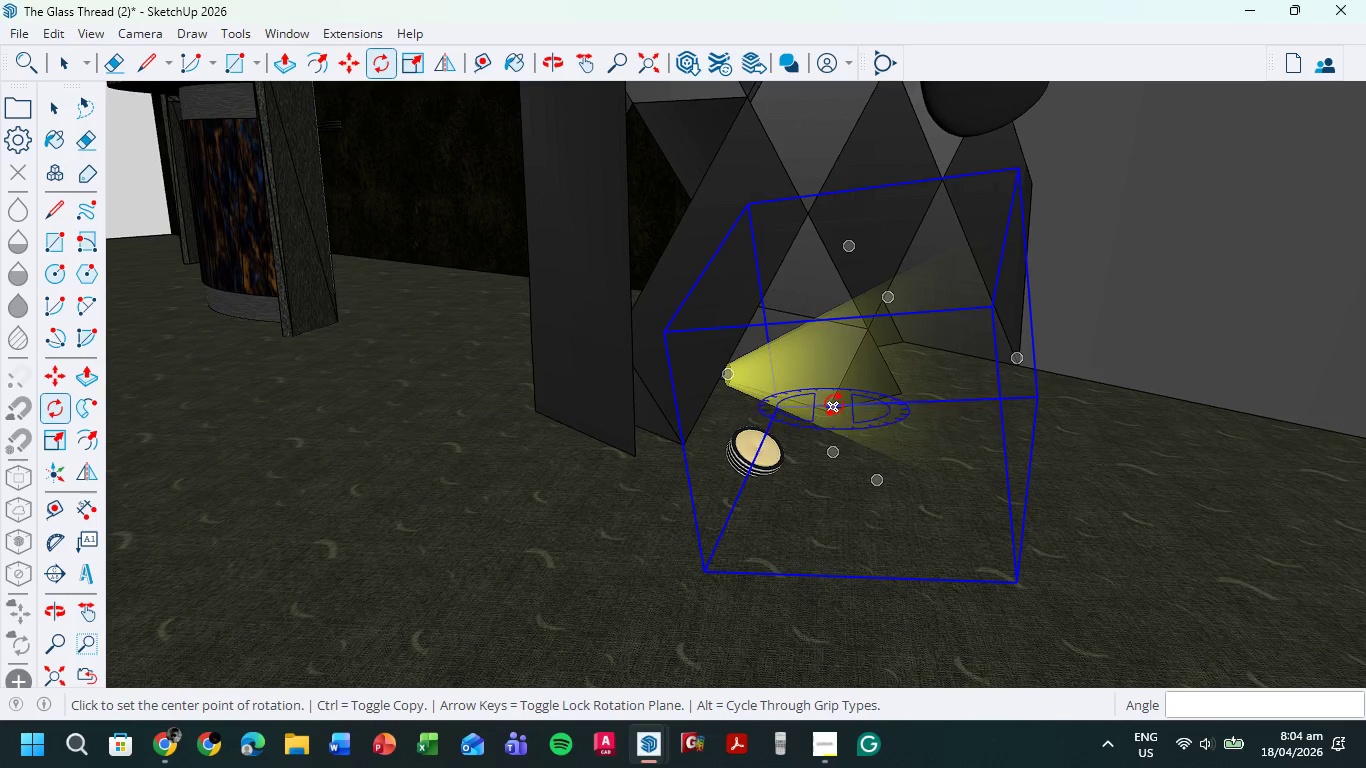 
key(ArrowUp)
 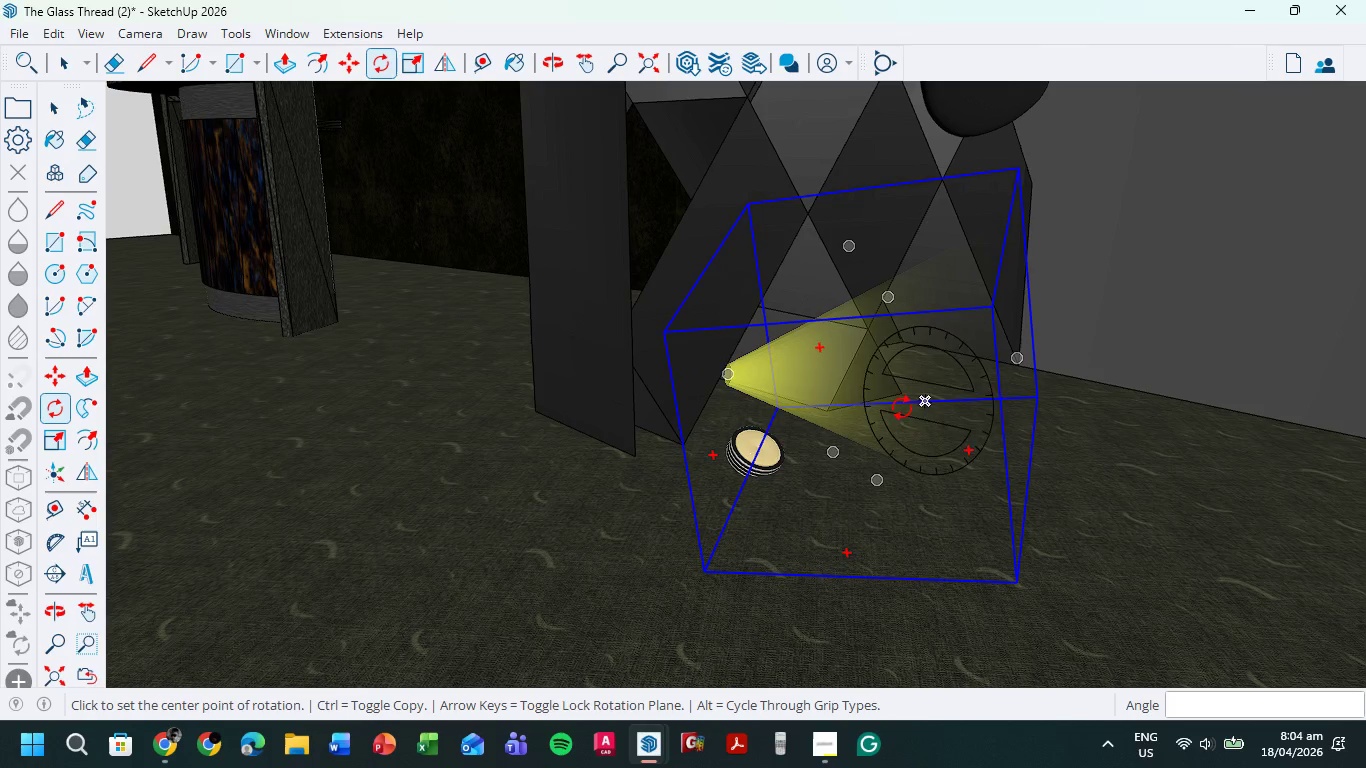 
key(ArrowUp)
 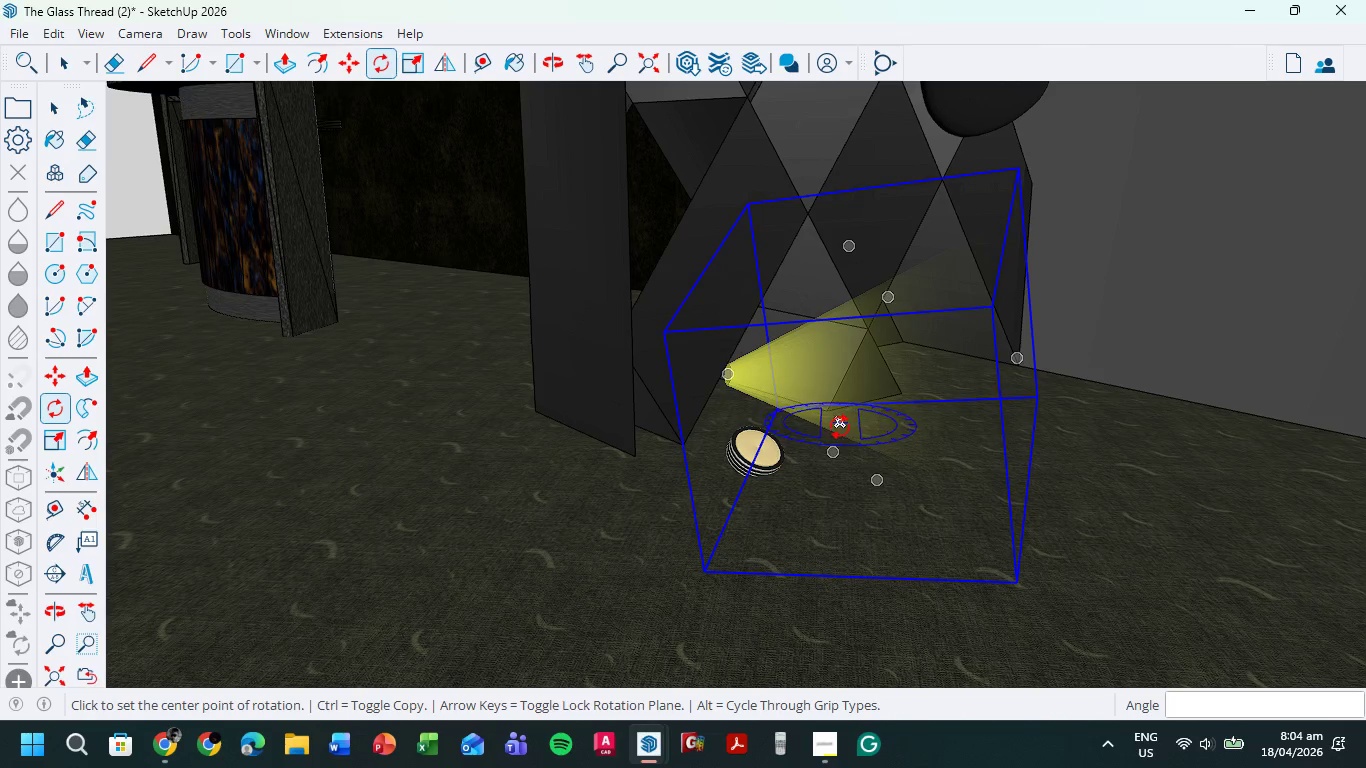 
key(ArrowUp)
 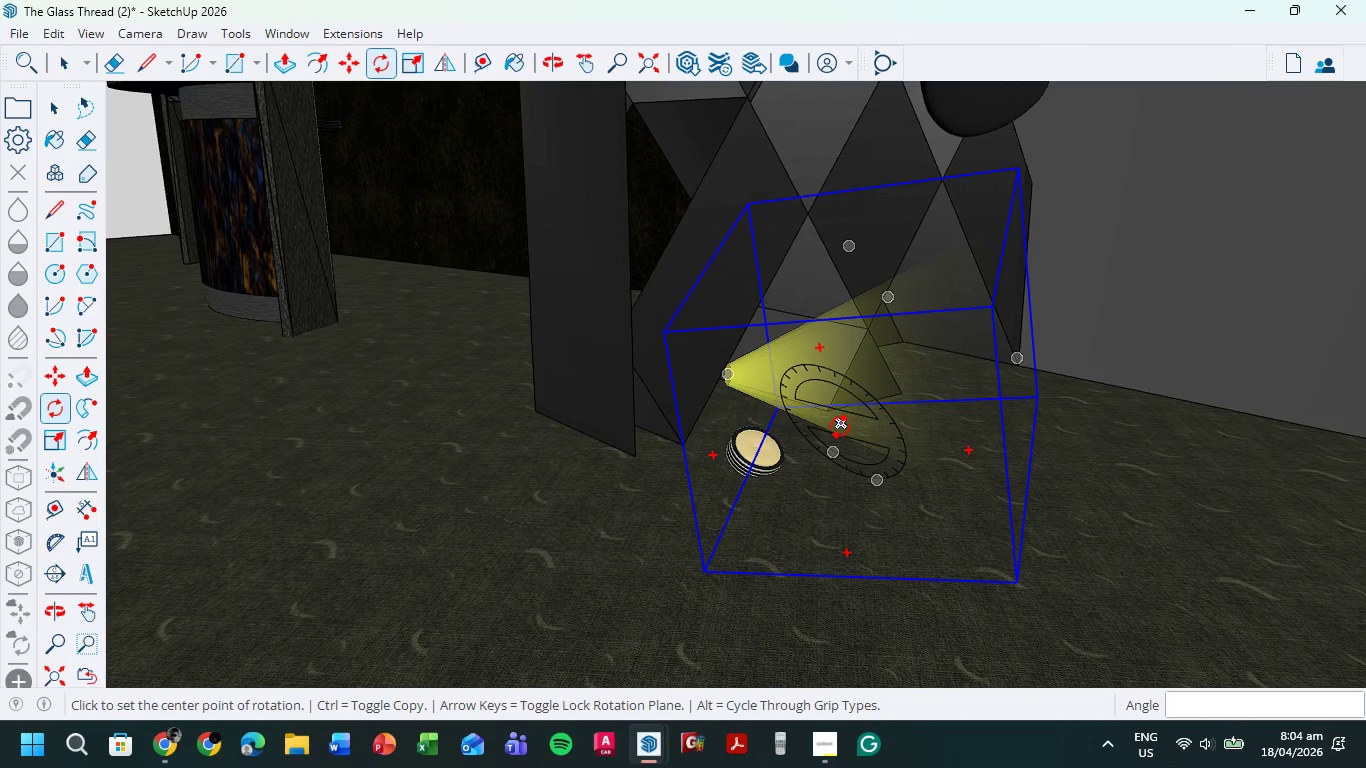 
key(ArrowUp)
 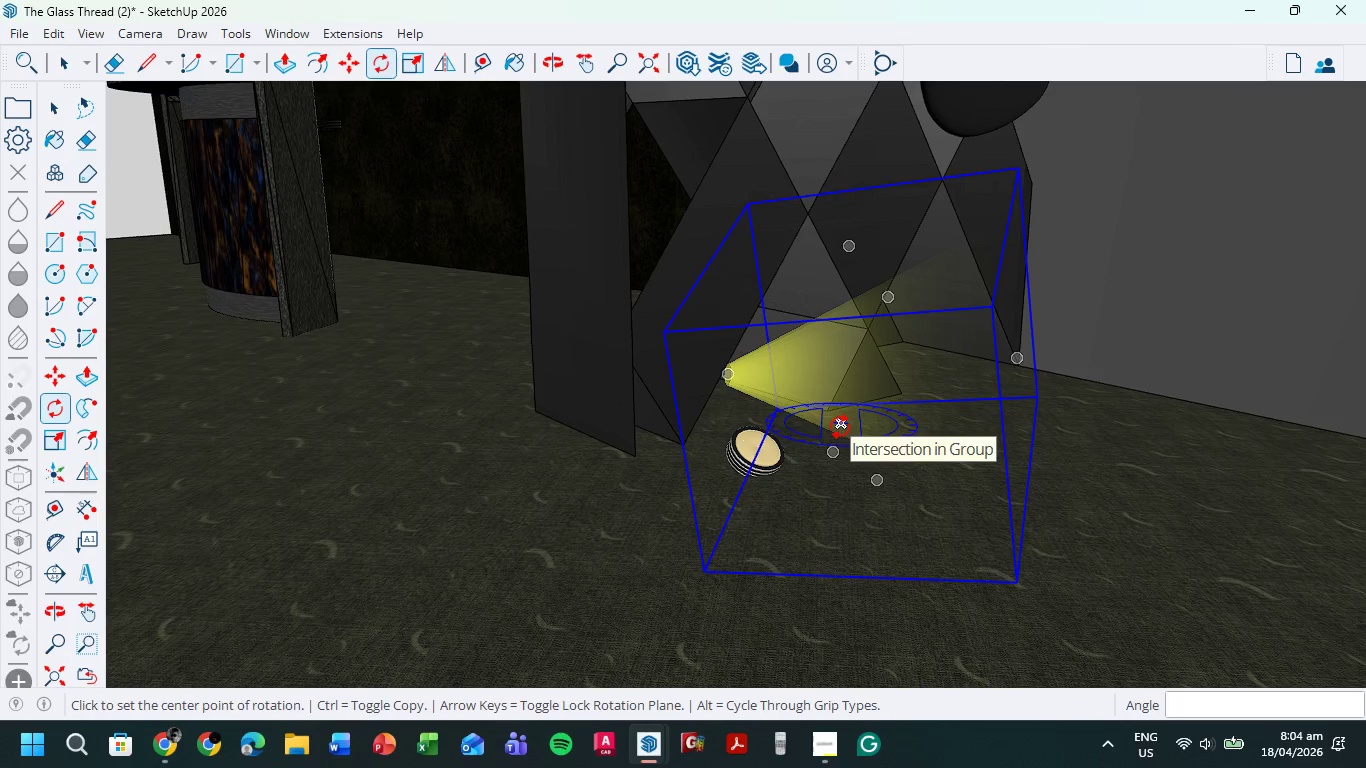 
key(ArrowLeft)
 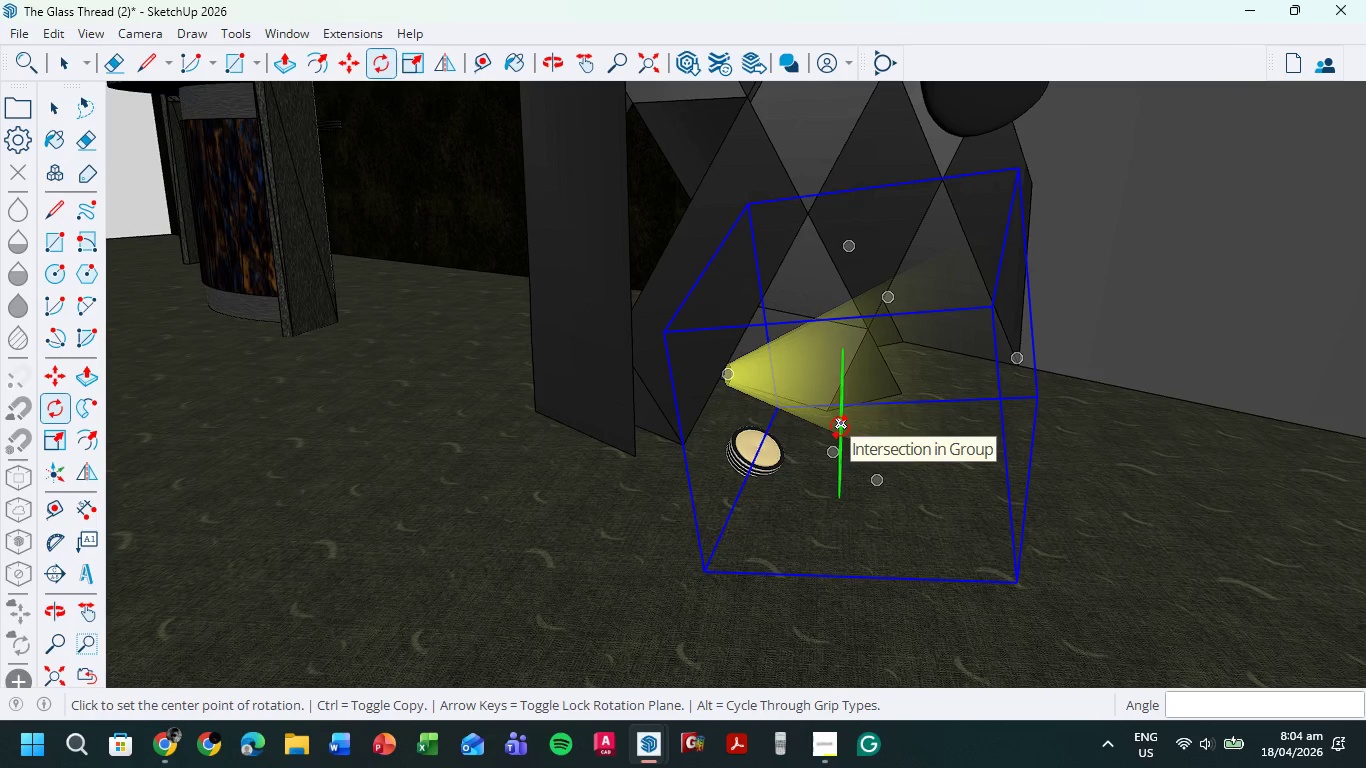 
key(ArrowLeft)
 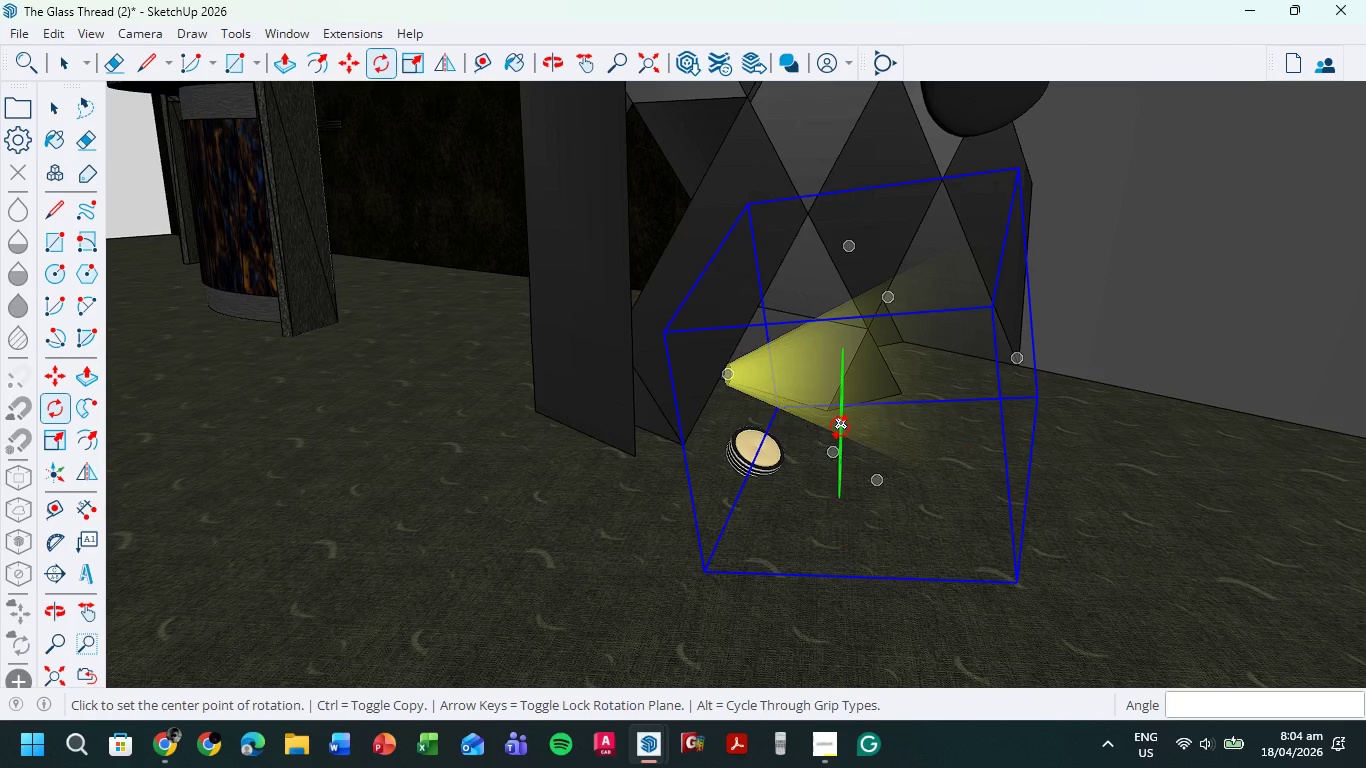 
key(ArrowLeft)
 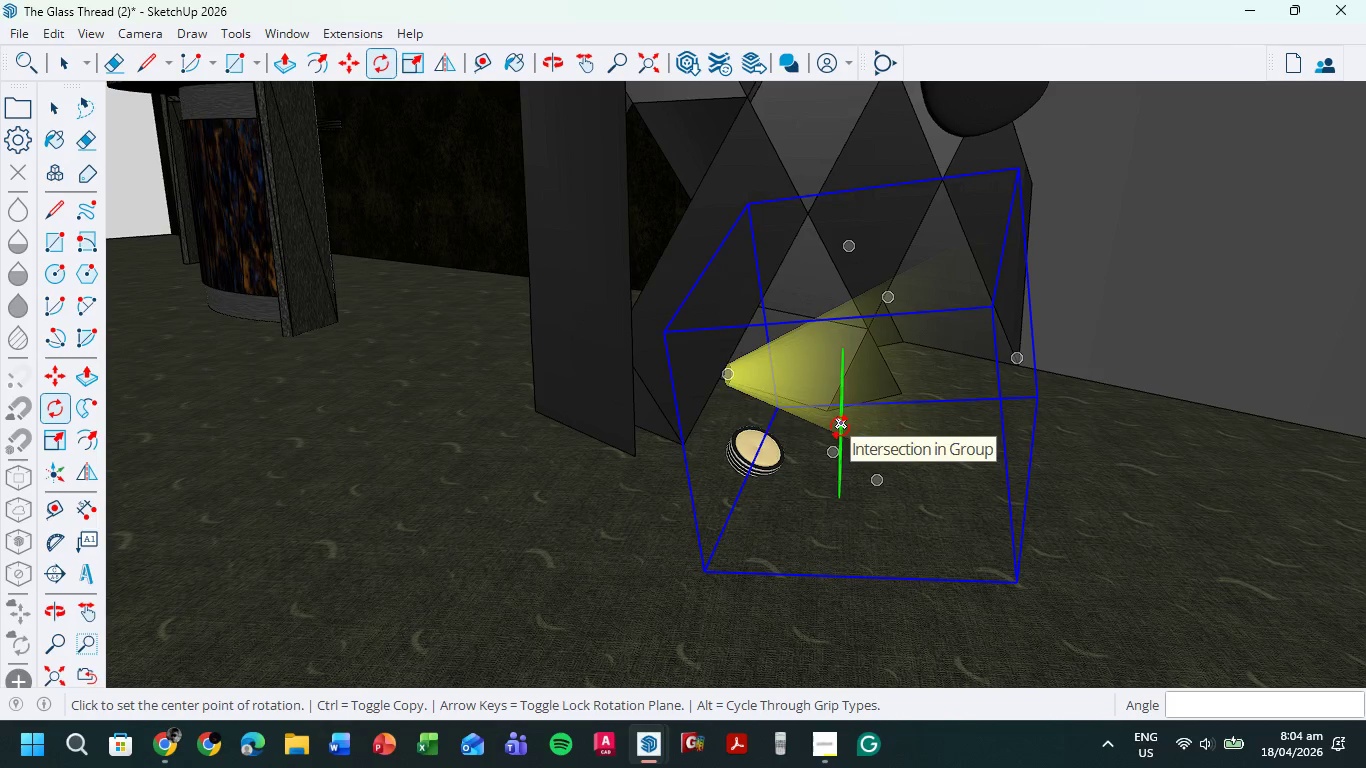 
key(ArrowDown)
 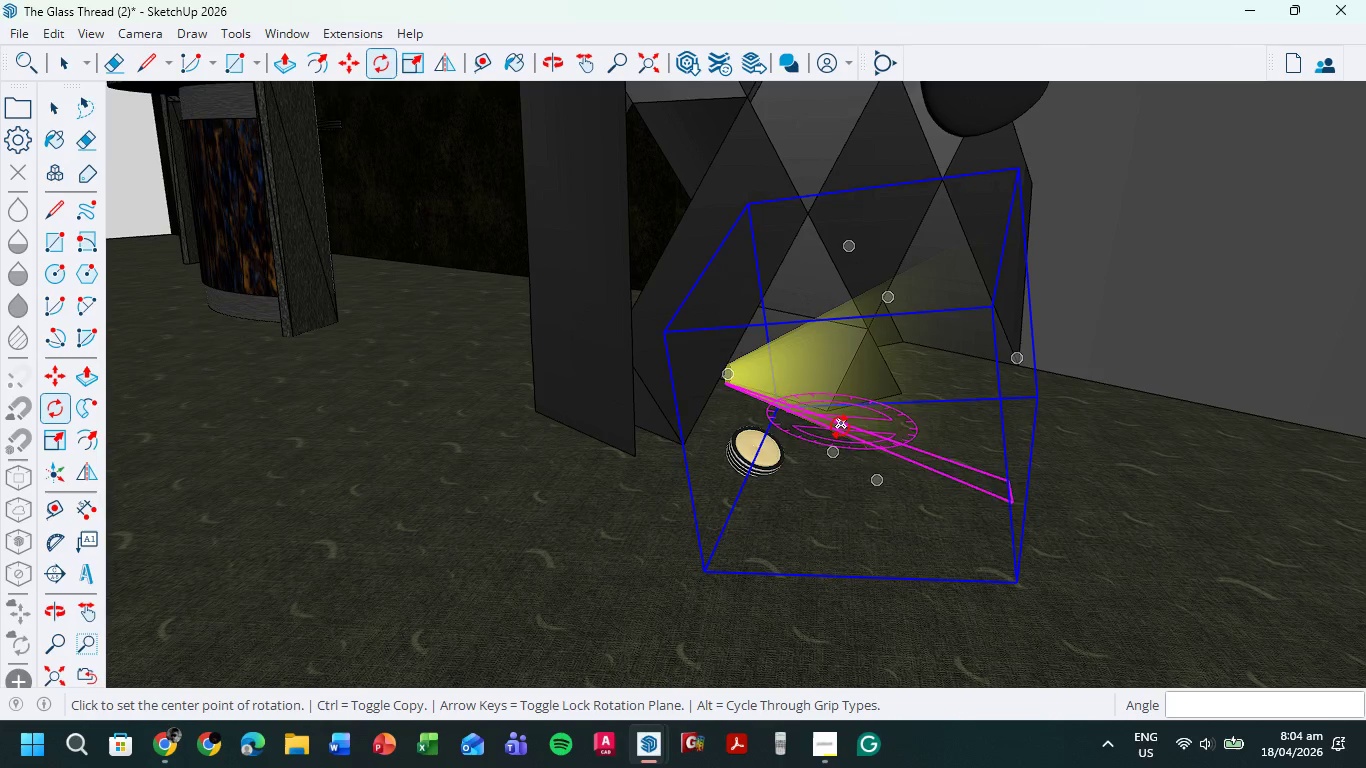 
key(ArrowRight)
 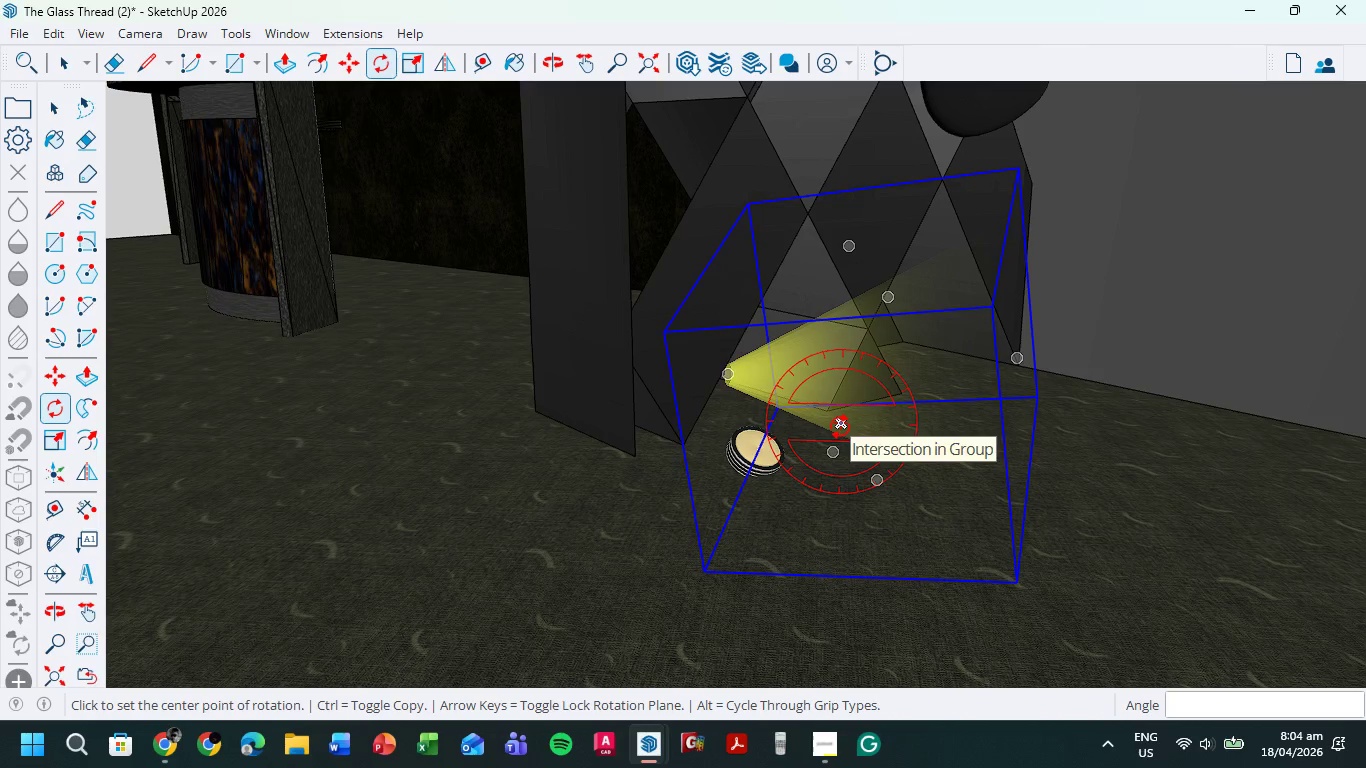 
left_click([840, 426])
 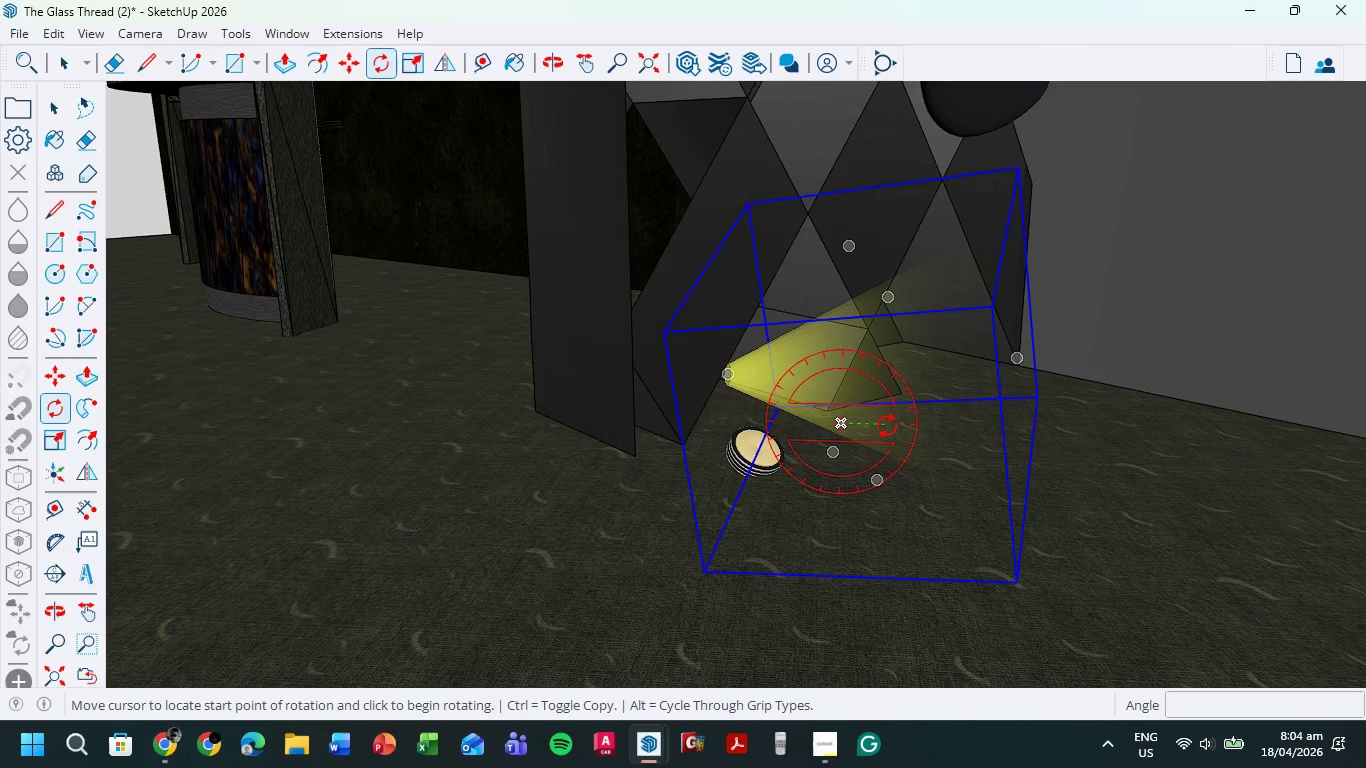 
left_click([887, 425])
 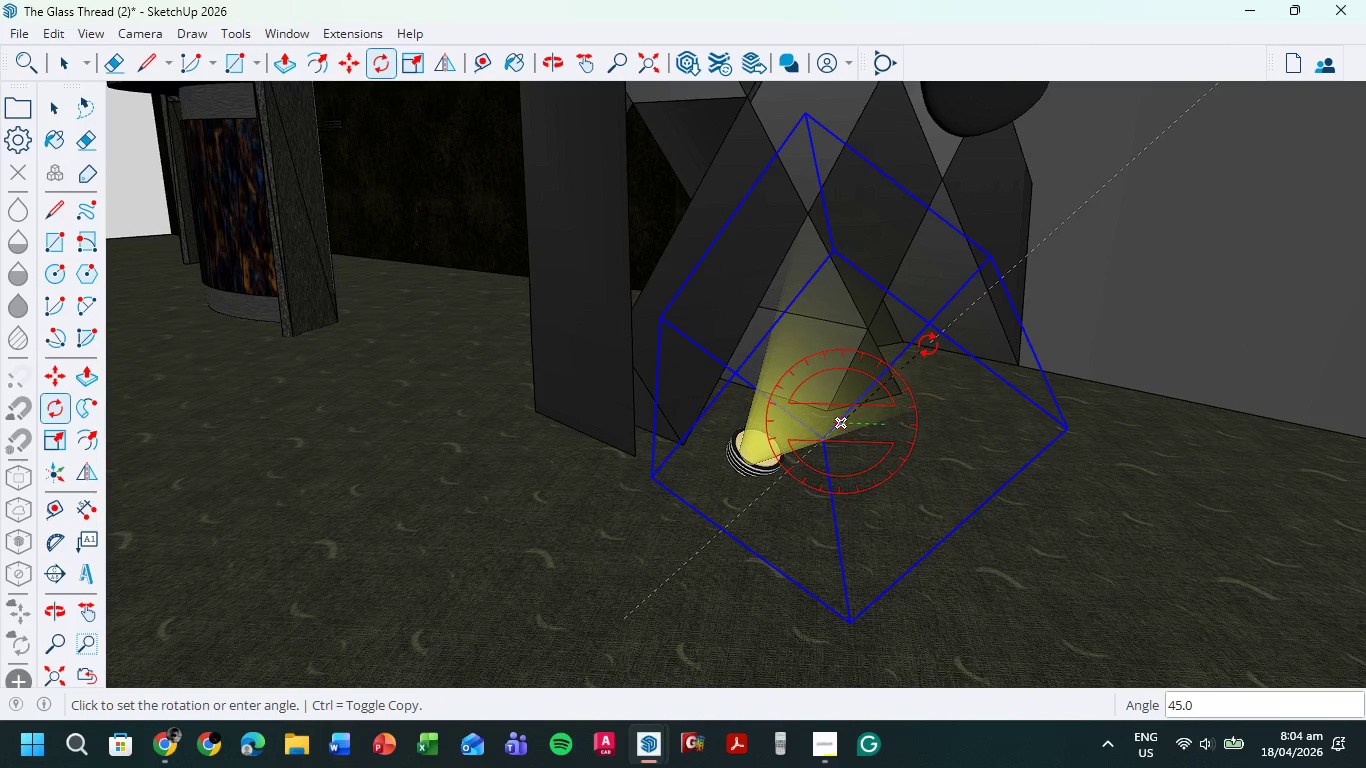 
left_click([928, 344])
 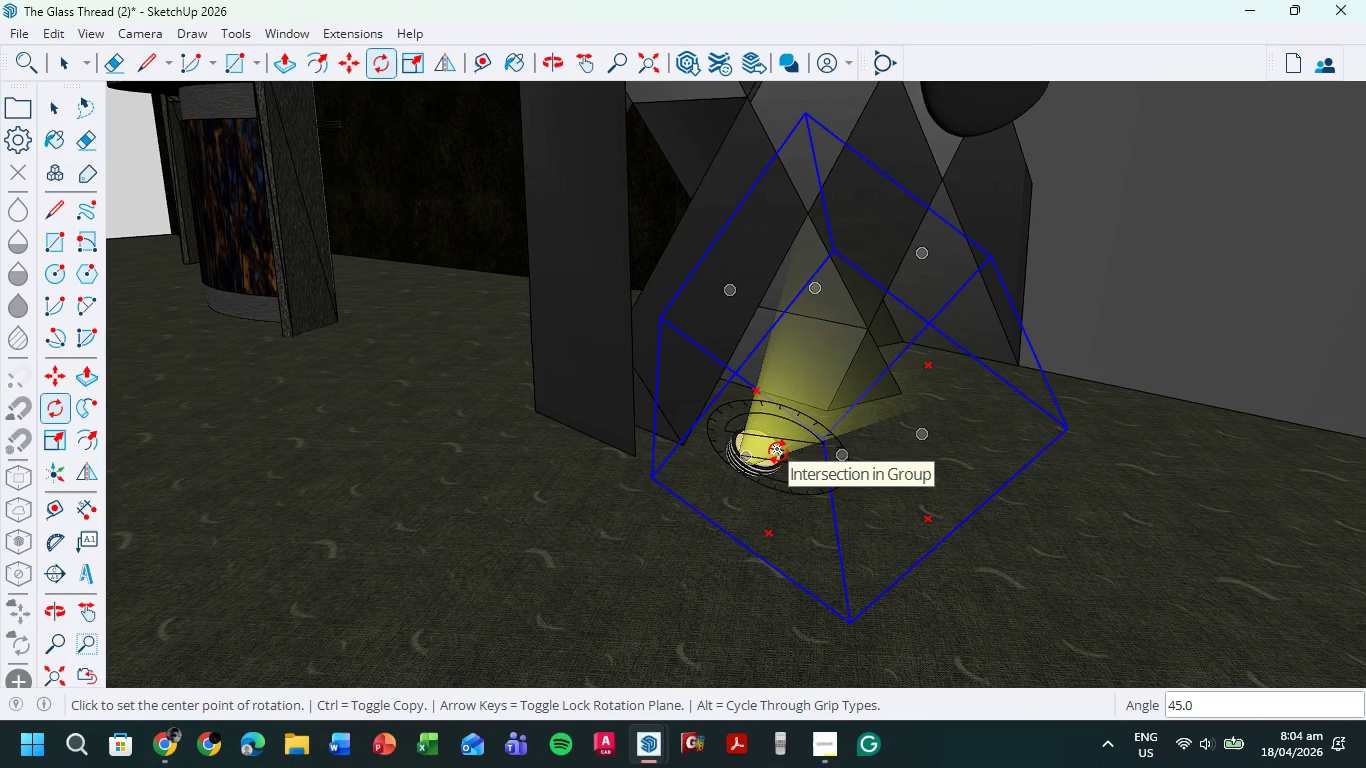 
key(M)
 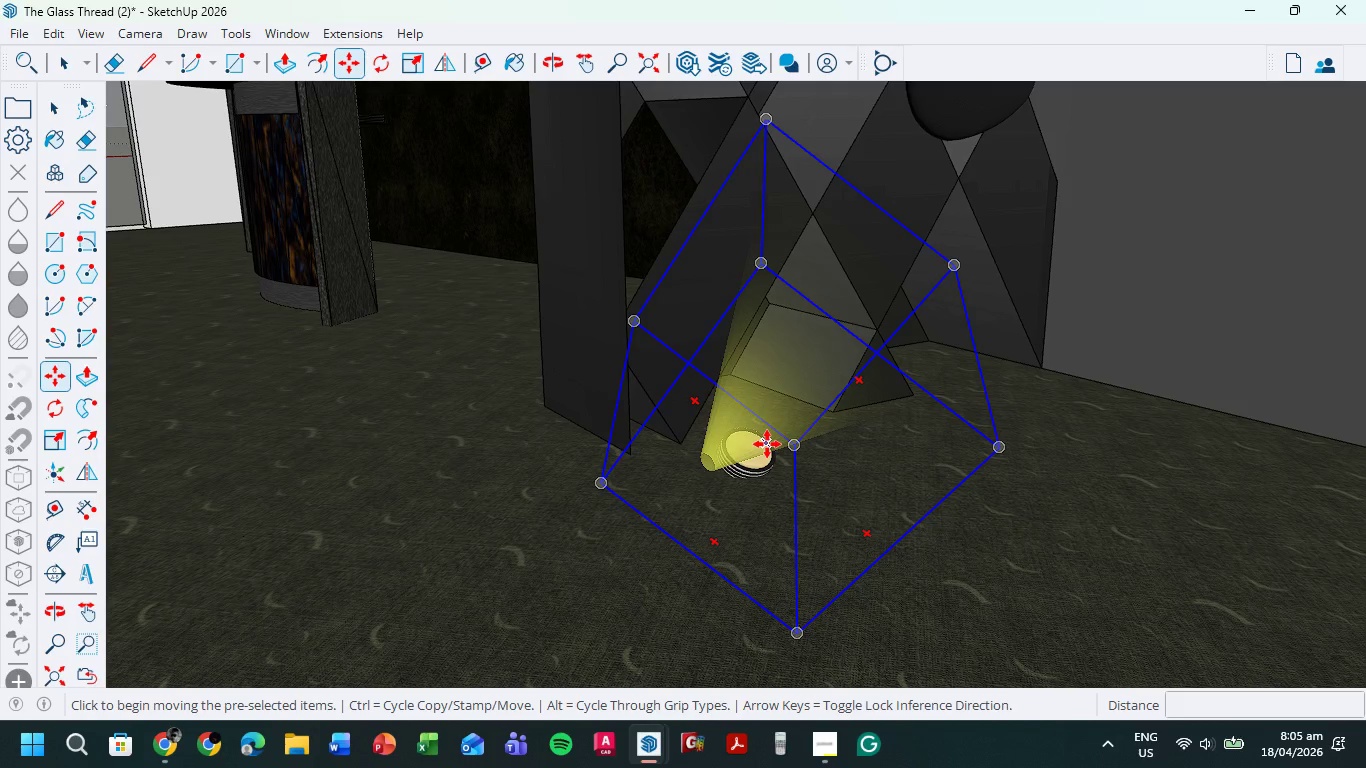 
wait(14.69)
 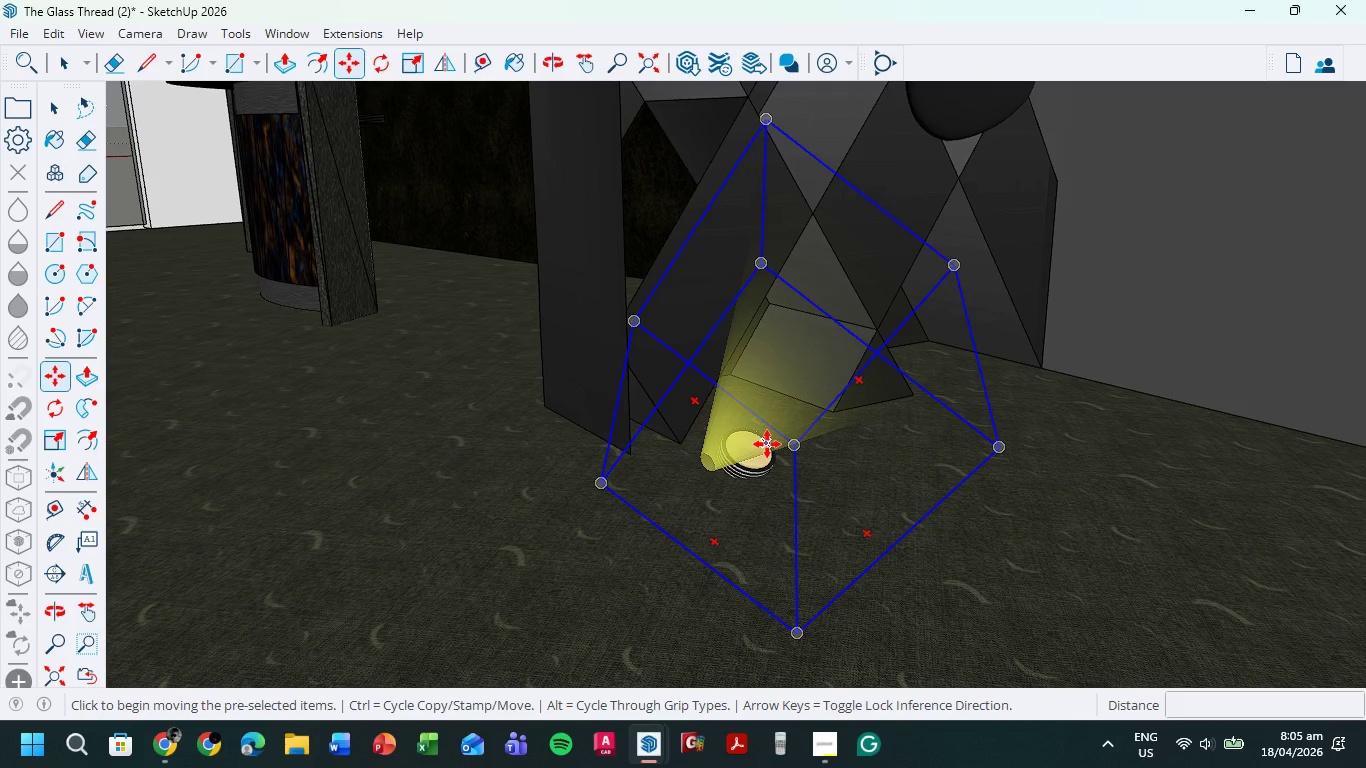 
scroll: coordinate [712, 457], scroll_direction: up, amount: 10.0
 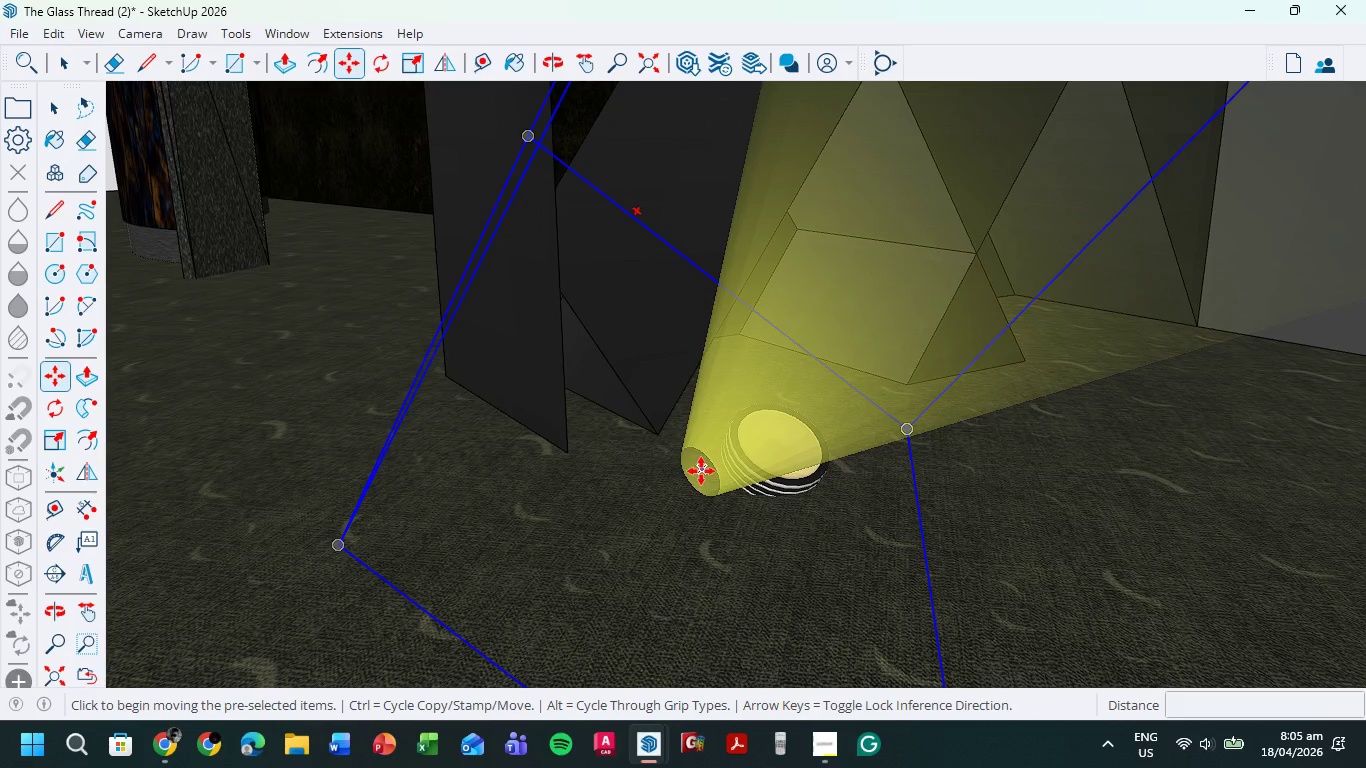 
left_click([701, 471])
 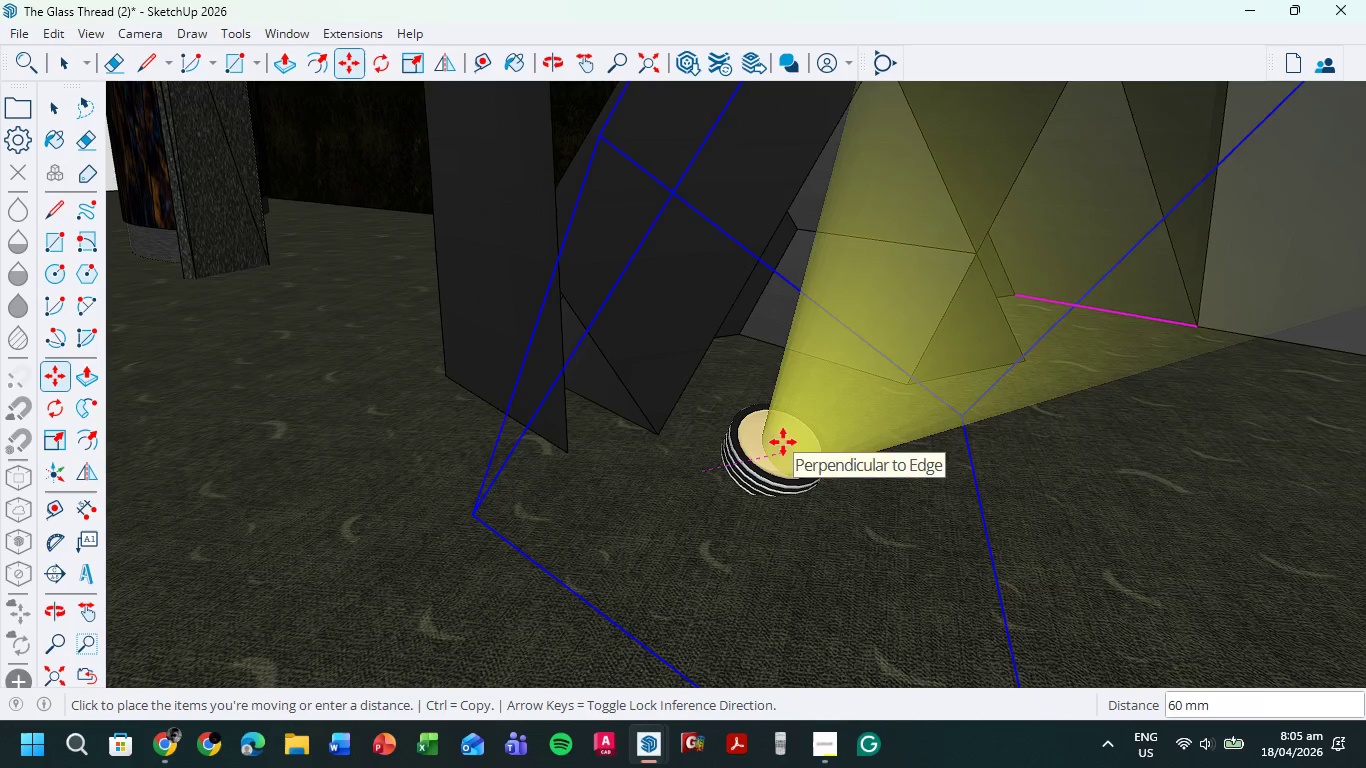 
left_click([786, 436])
 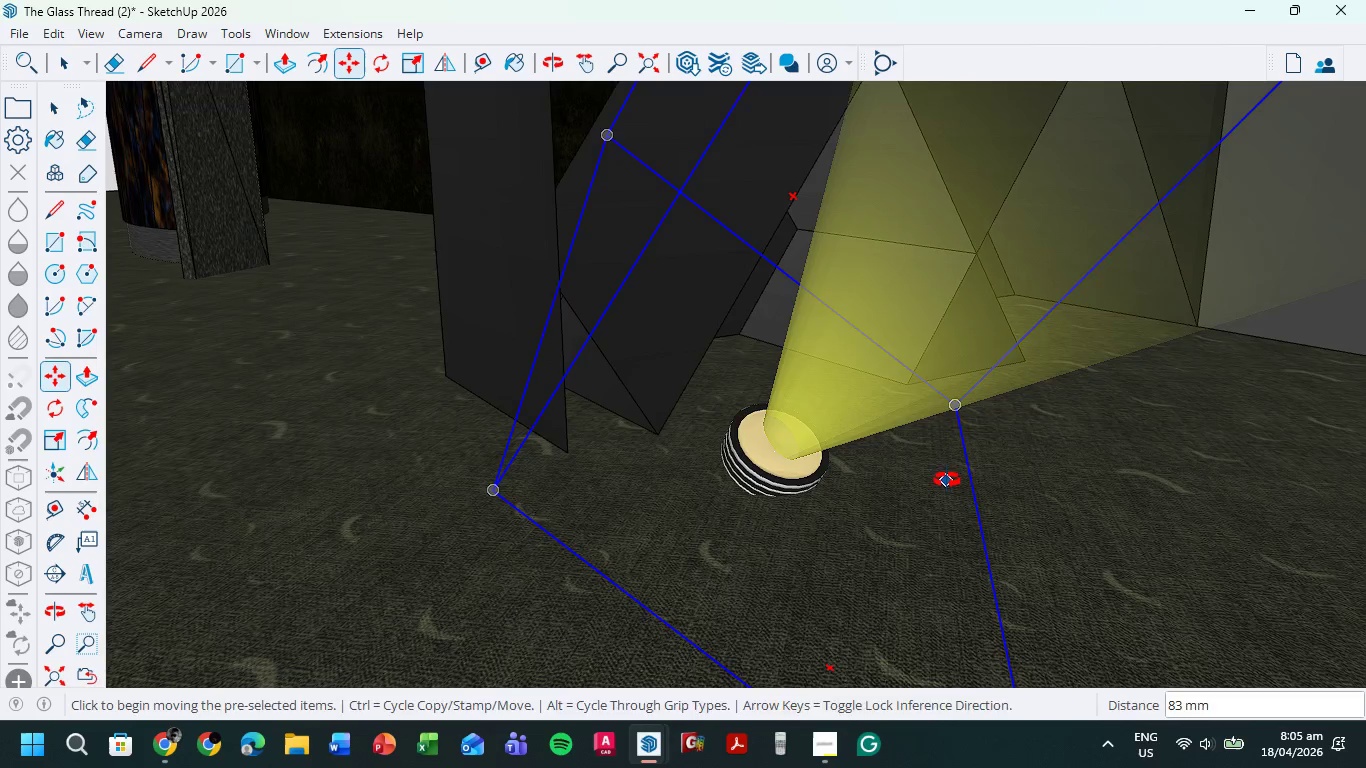 
scroll: coordinate [947, 480], scroll_direction: up, amount: 1.0
 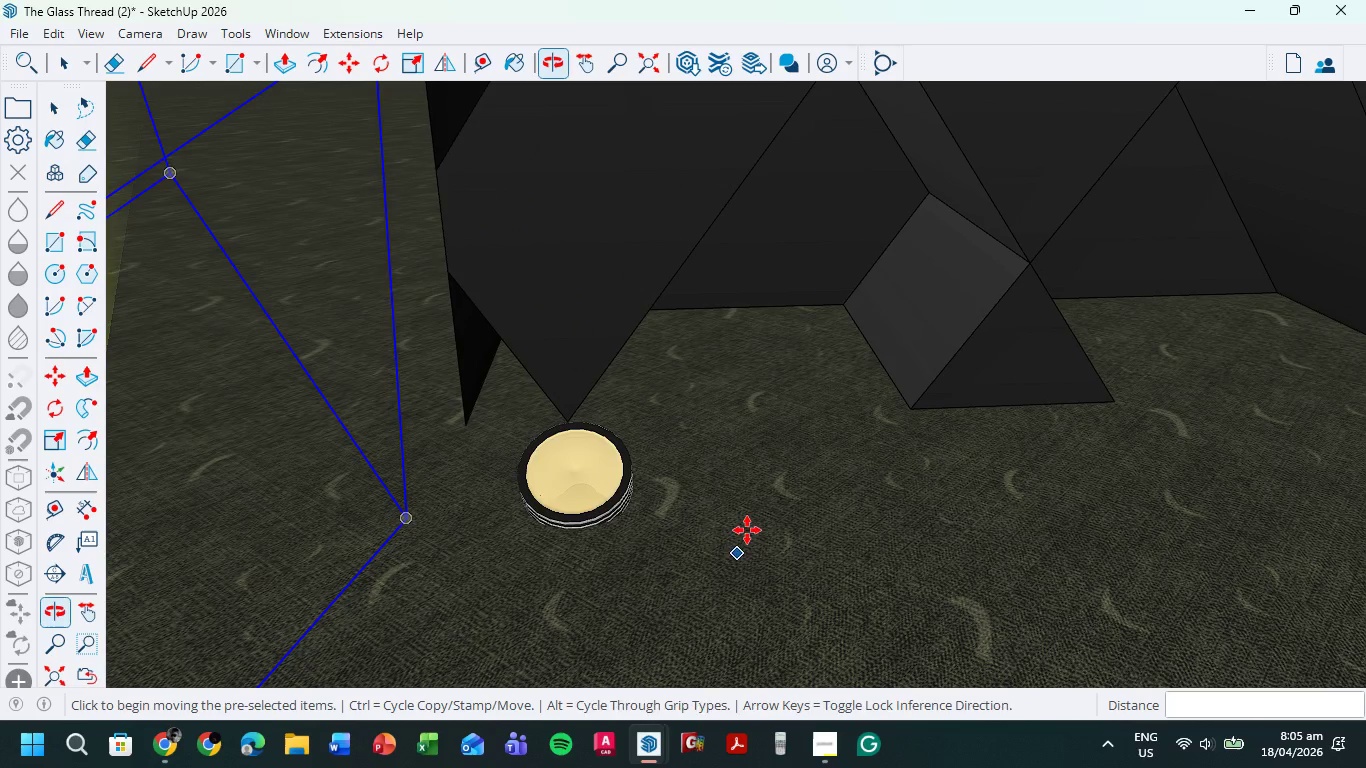 
hold_key(key=ShiftLeft, duration=0.47)
 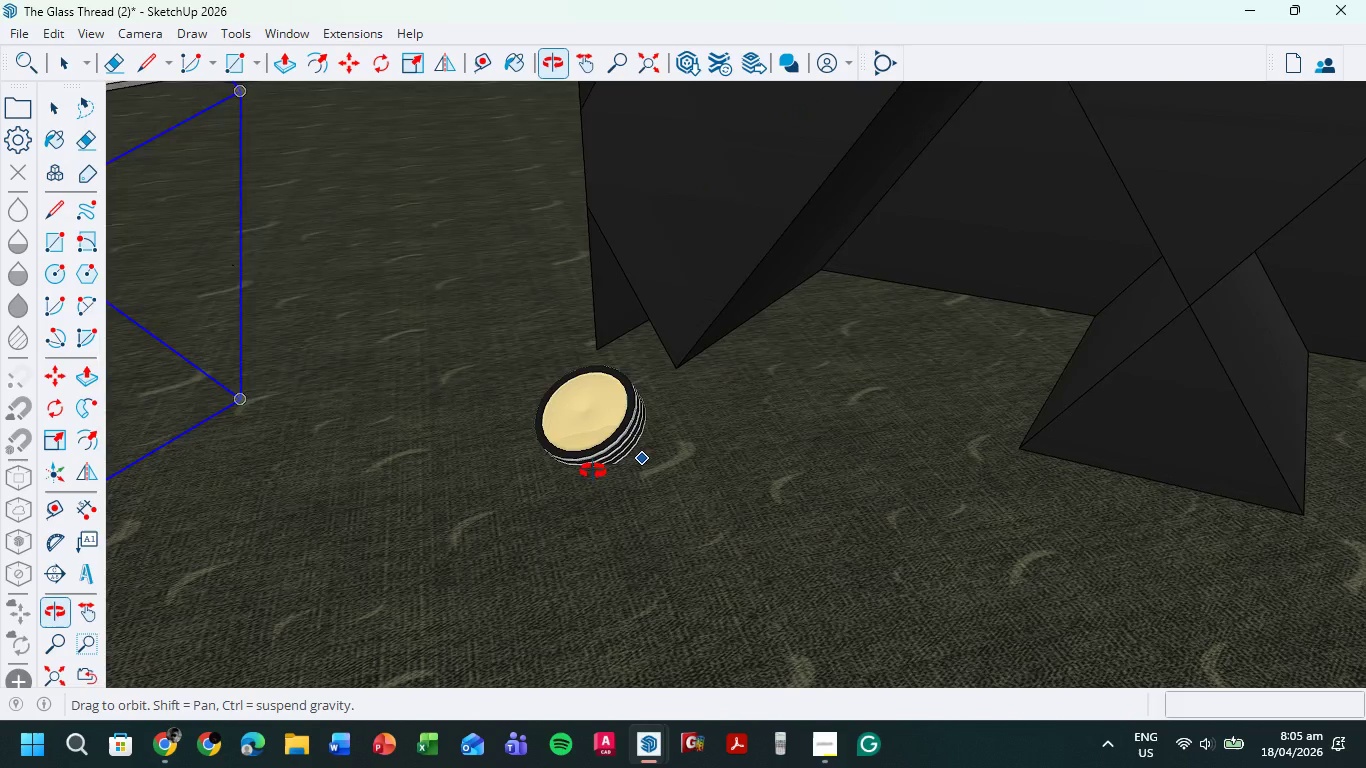 
hold_key(key=ShiftLeft, duration=0.55)
 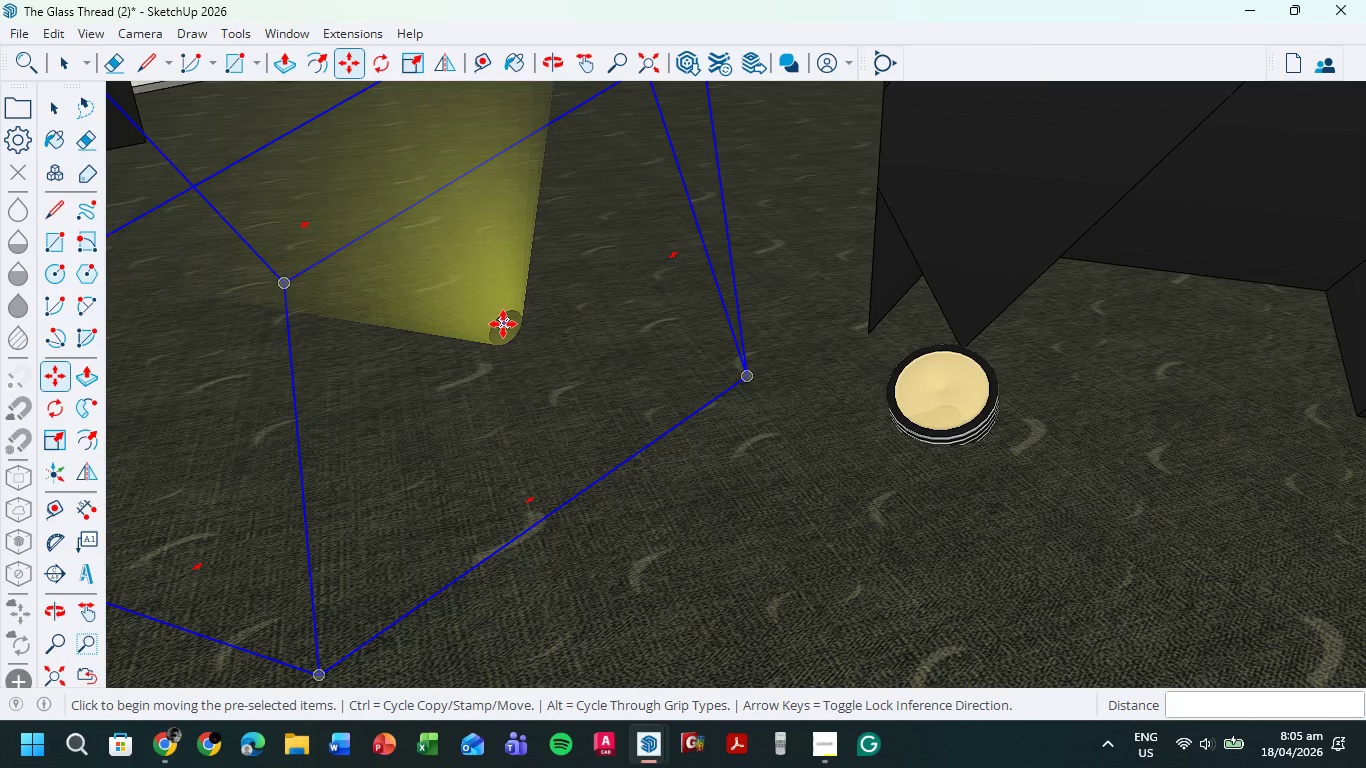 
left_click([503, 324])
 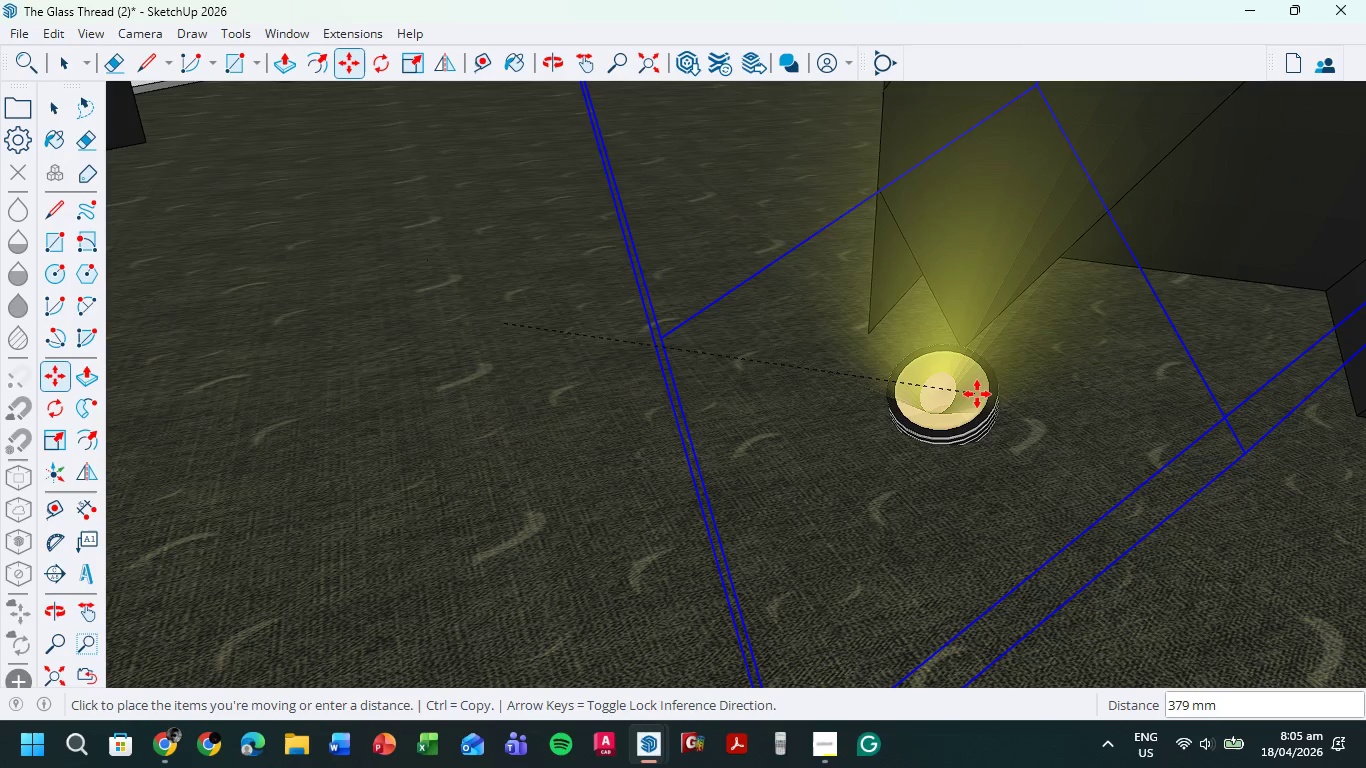 
wait(5.94)
 